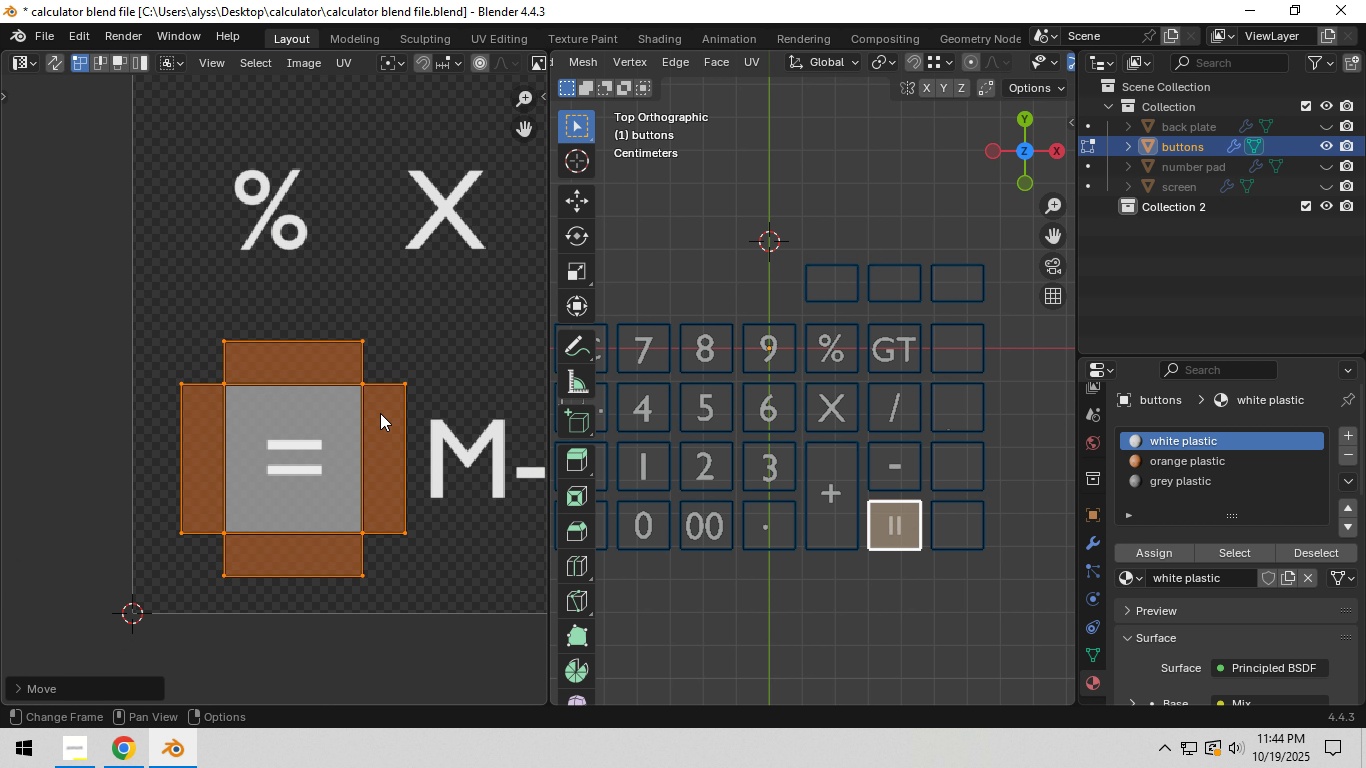 
left_click([380, 413])
 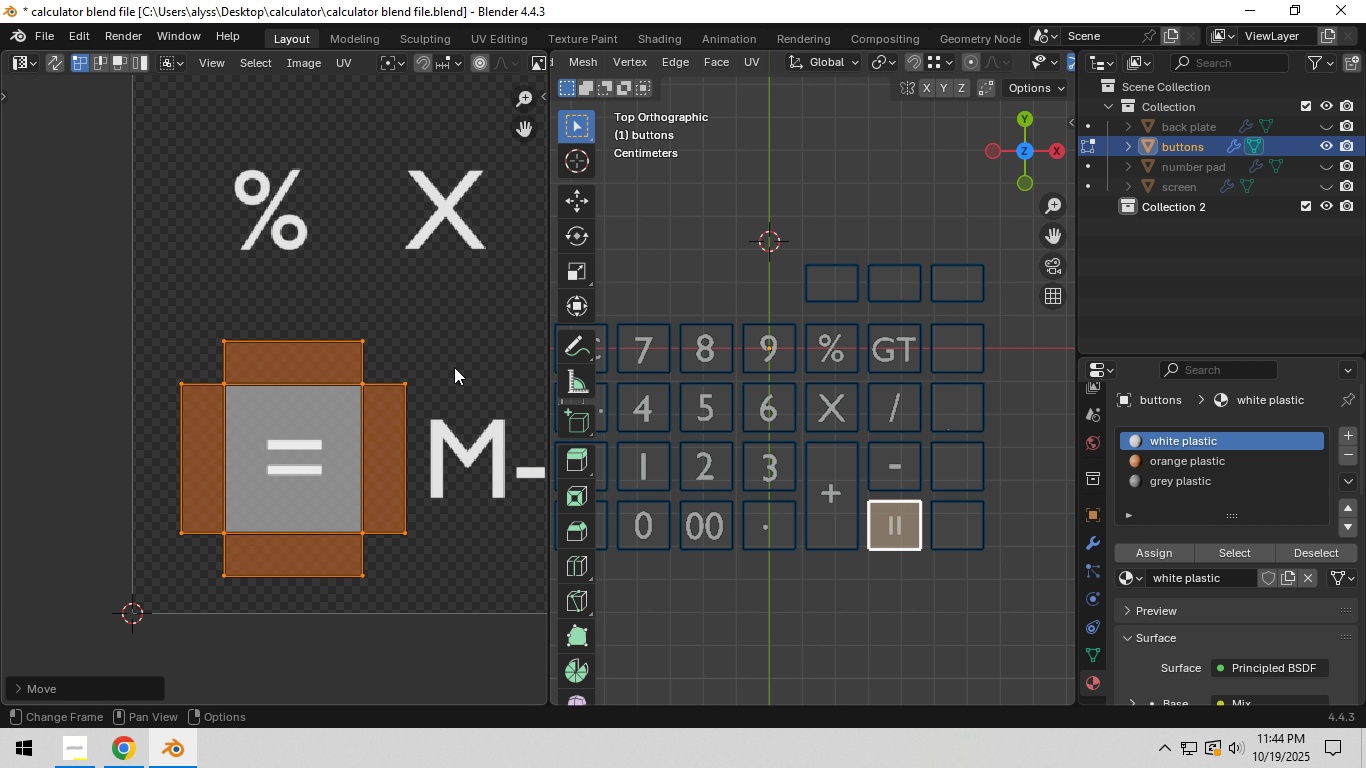 
key(R)
 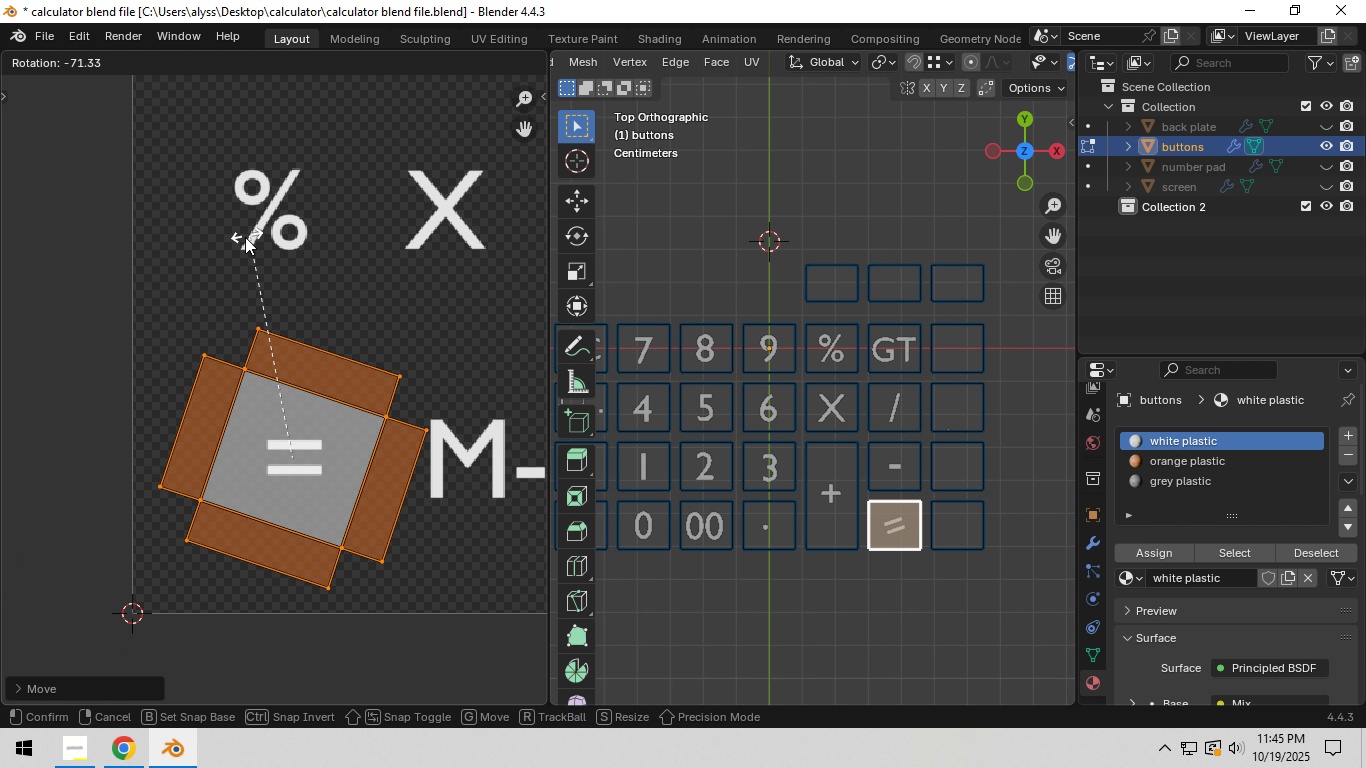 
hold_key(key=ControlLeft, duration=1.26)
left_click([174, 259])
 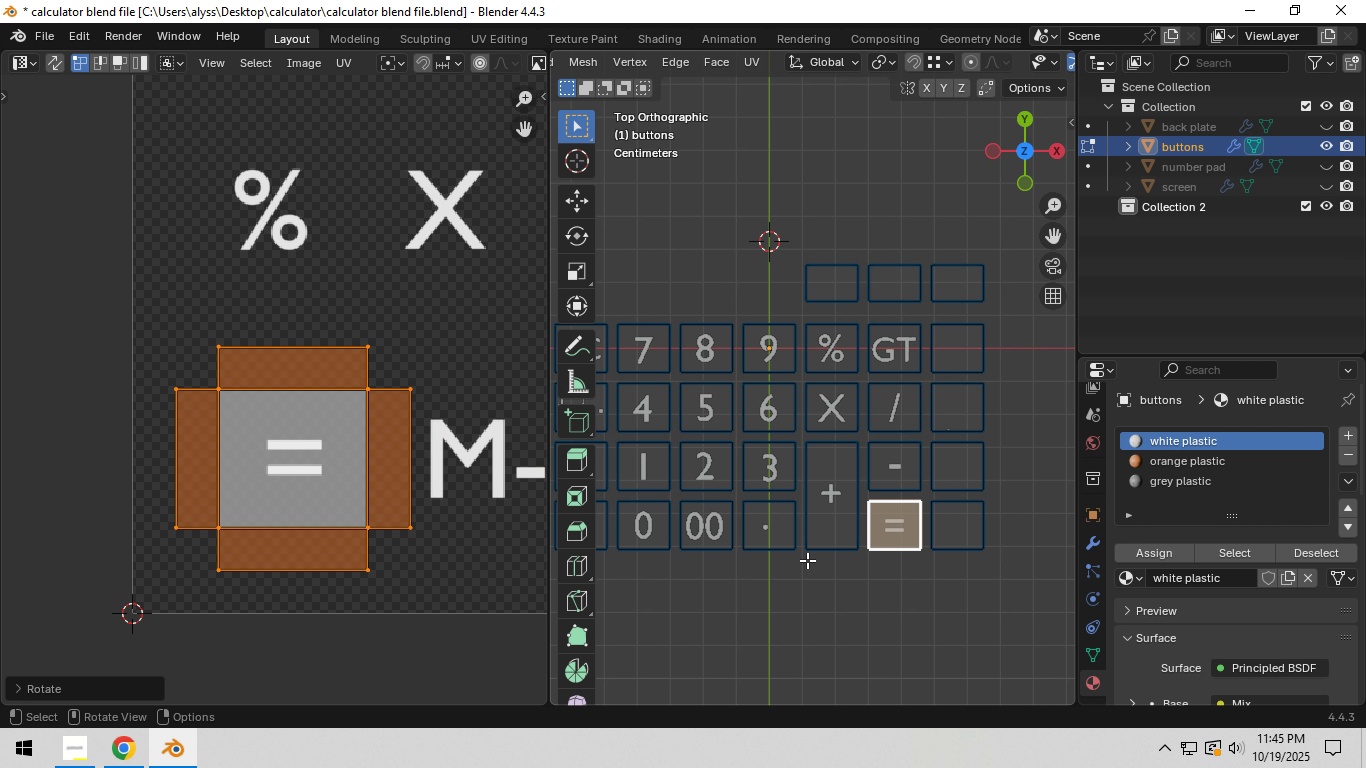 
left_click([942, 533])
 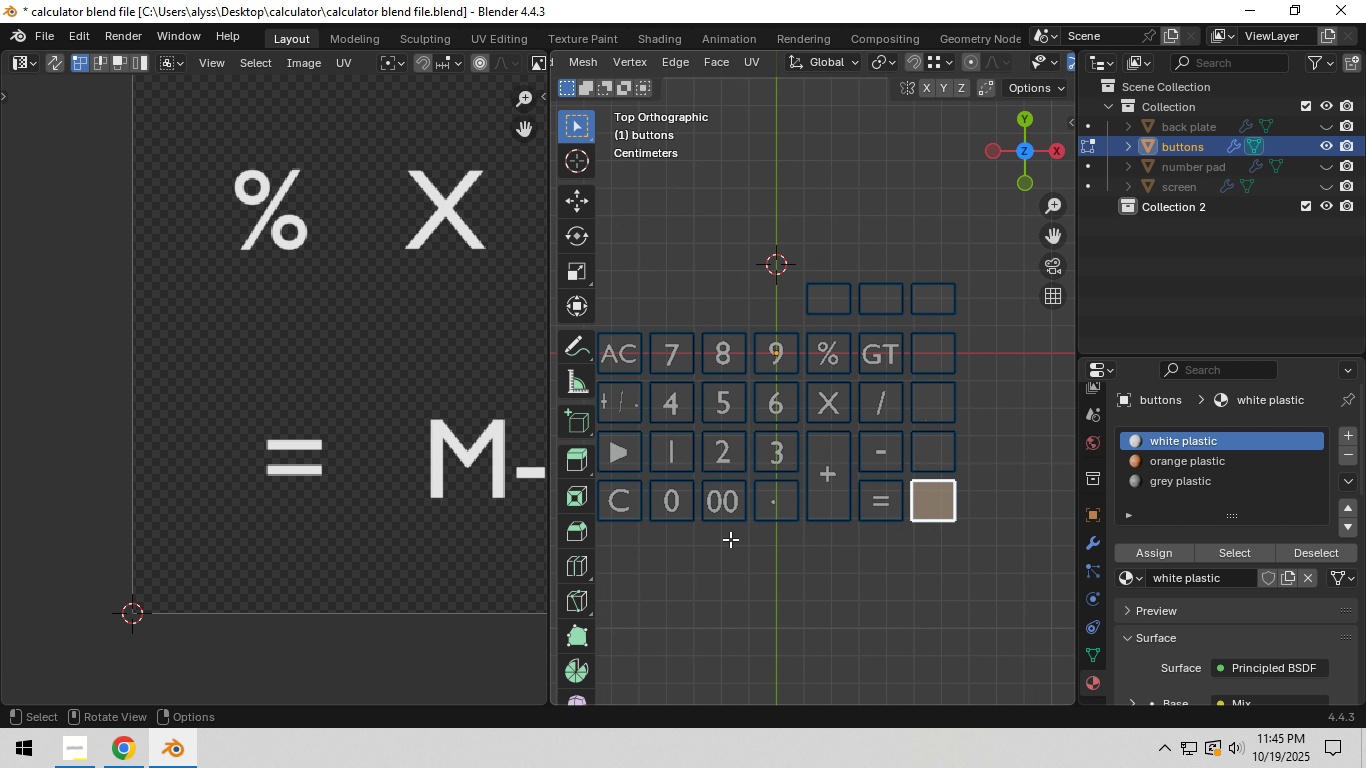 
scroll: coordinate [730, 539], scroll_direction: down, amount: 3.0
 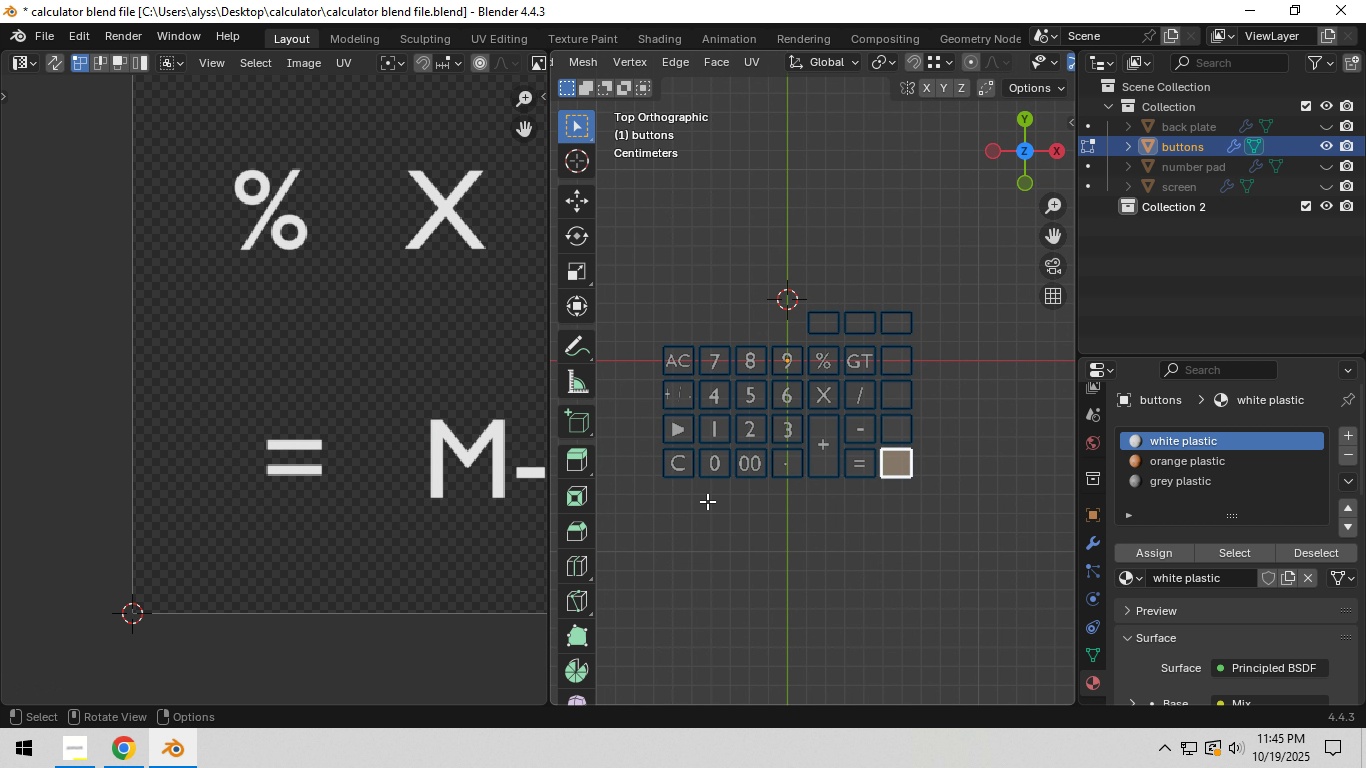 
hold_key(key=ShiftLeft, duration=0.38)
 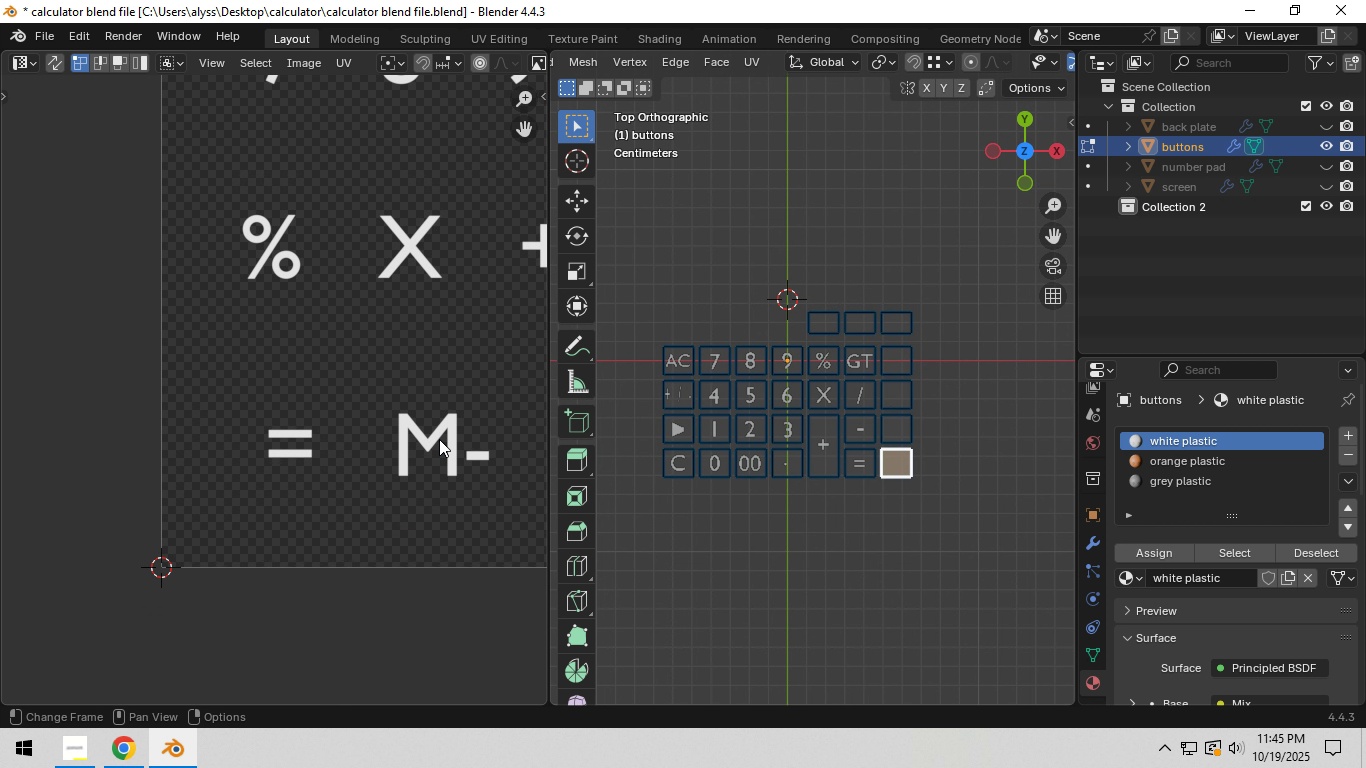 
scroll: coordinate [439, 439], scroll_direction: down, amount: 5.0
 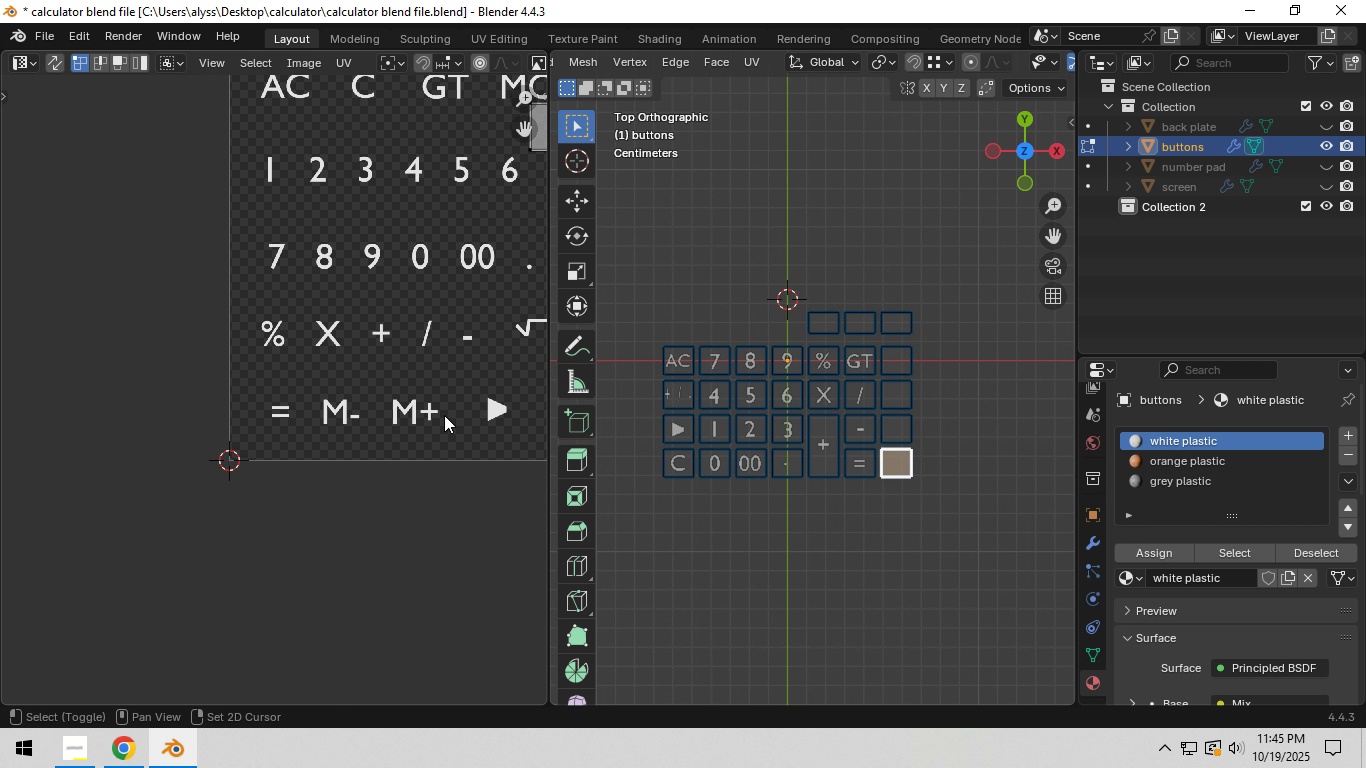 
hold_key(key=ShiftLeft, duration=0.5)
 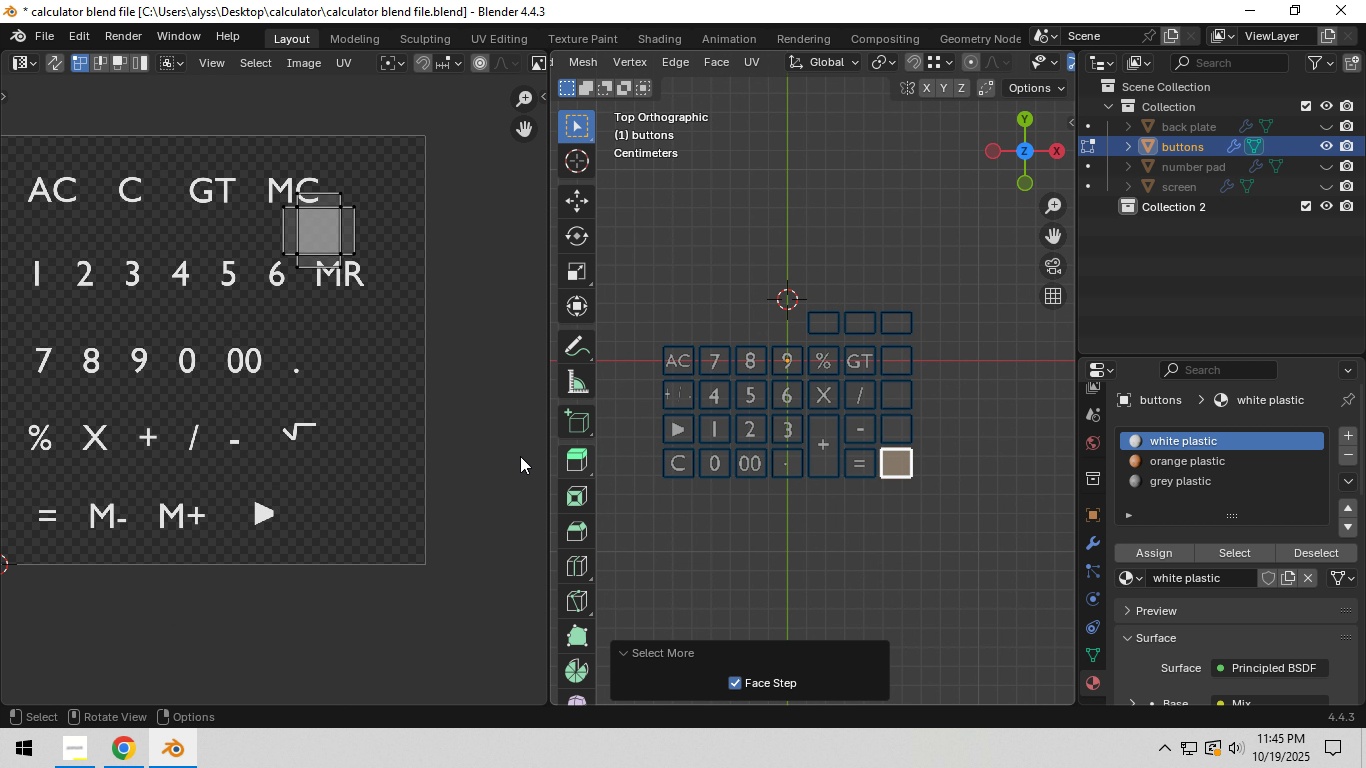 
key(A)
 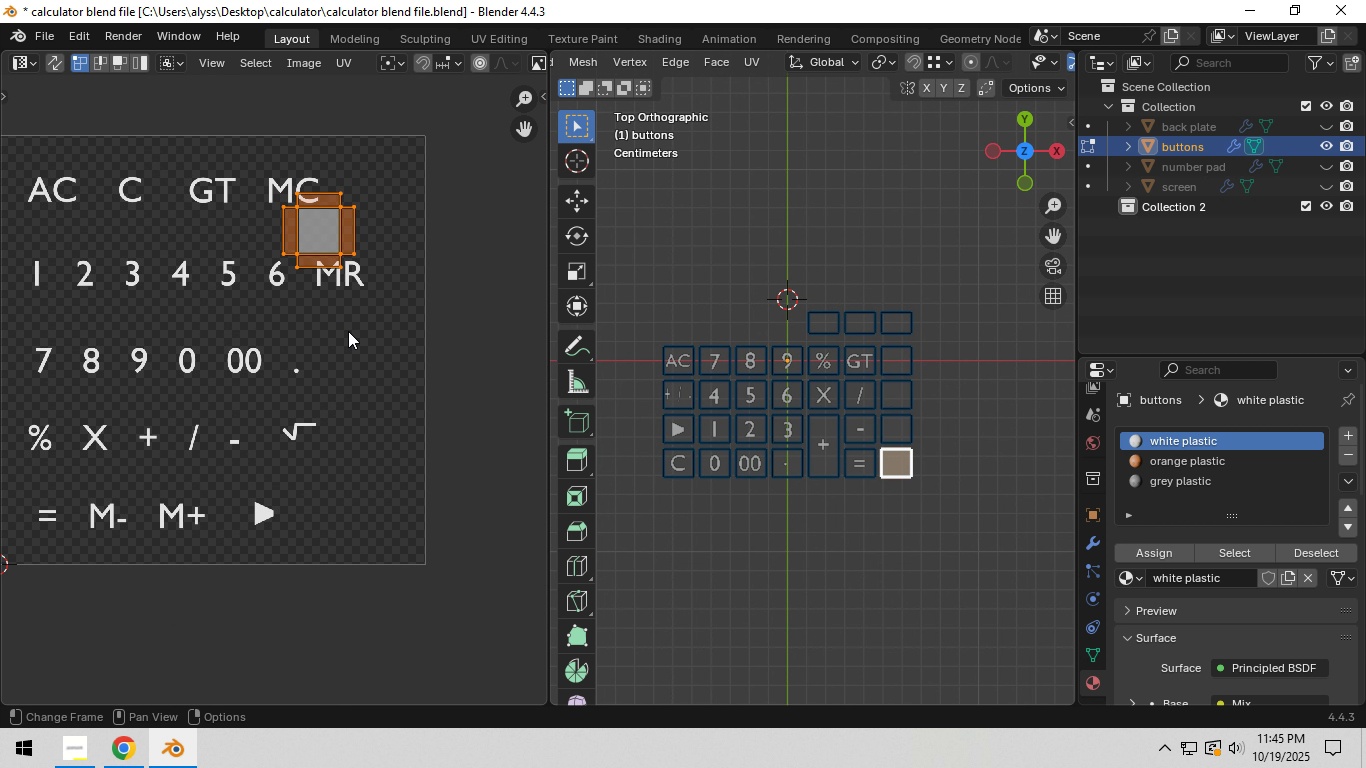 
key(Shift+ShiftLeft)
 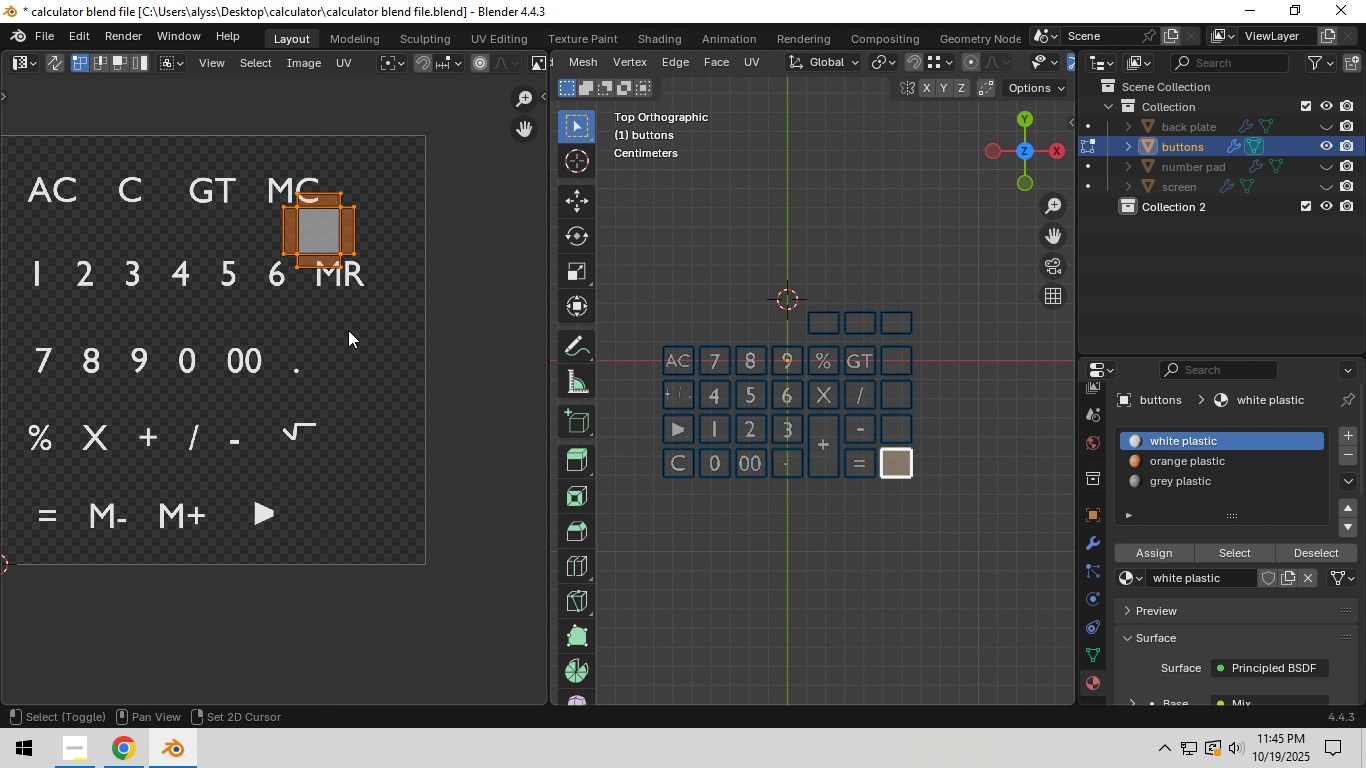 
hold_key(key=ShiftLeft, duration=1.53)
 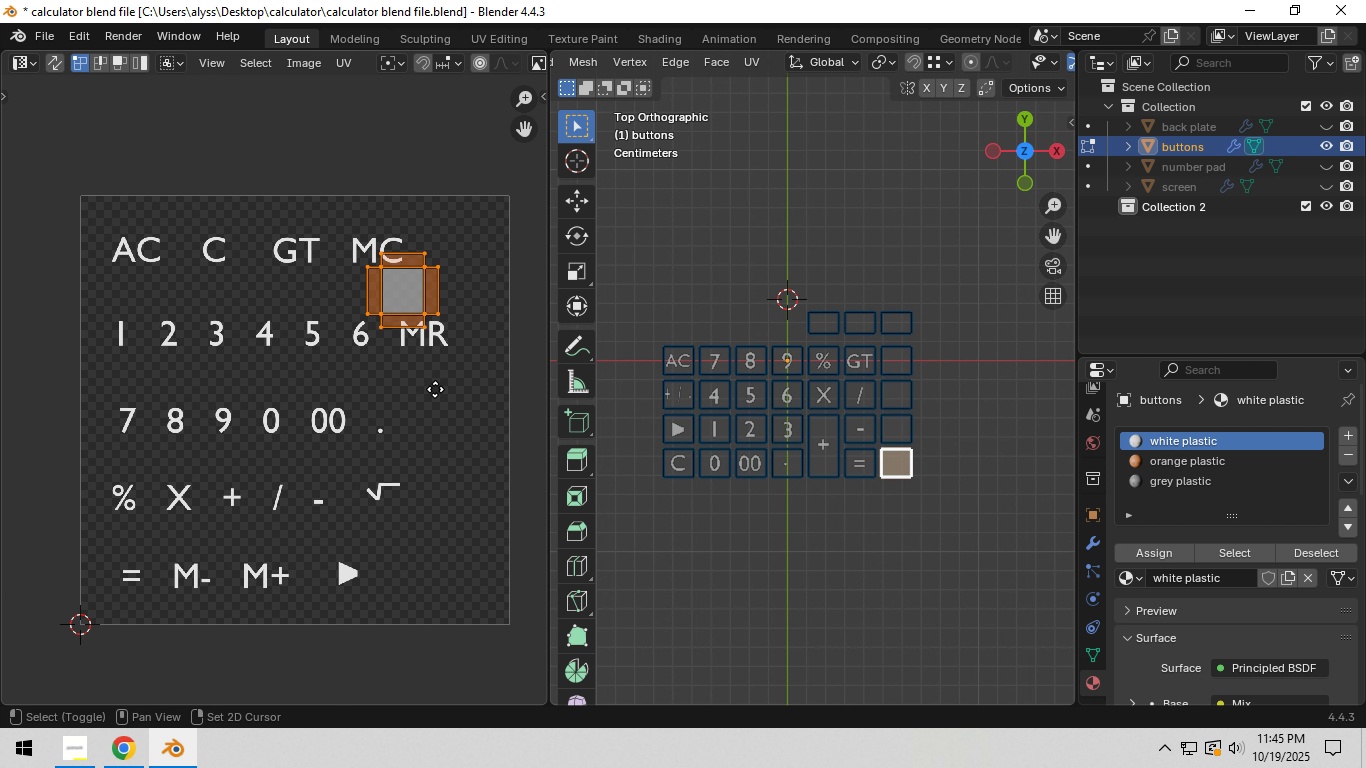 
hold_key(key=ShiftLeft, duration=1.51)
 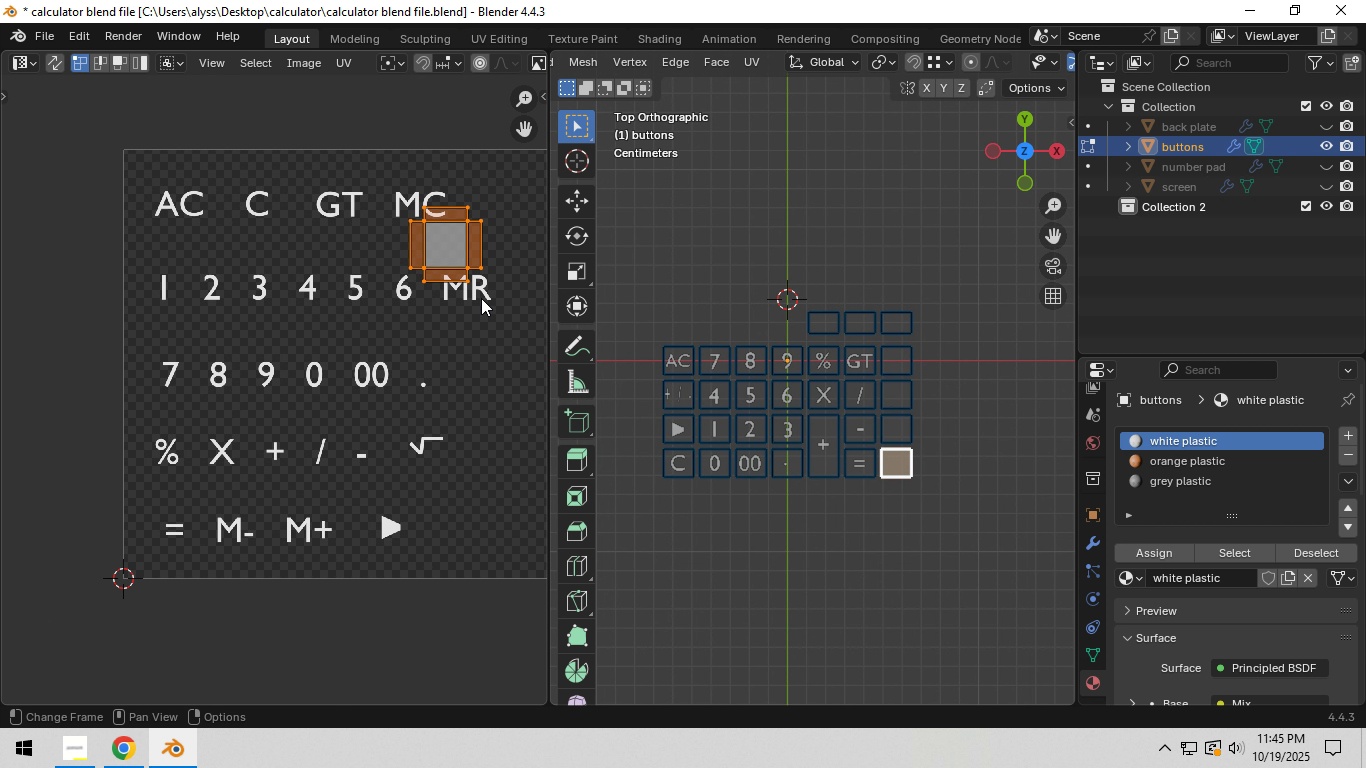 
key(G)
 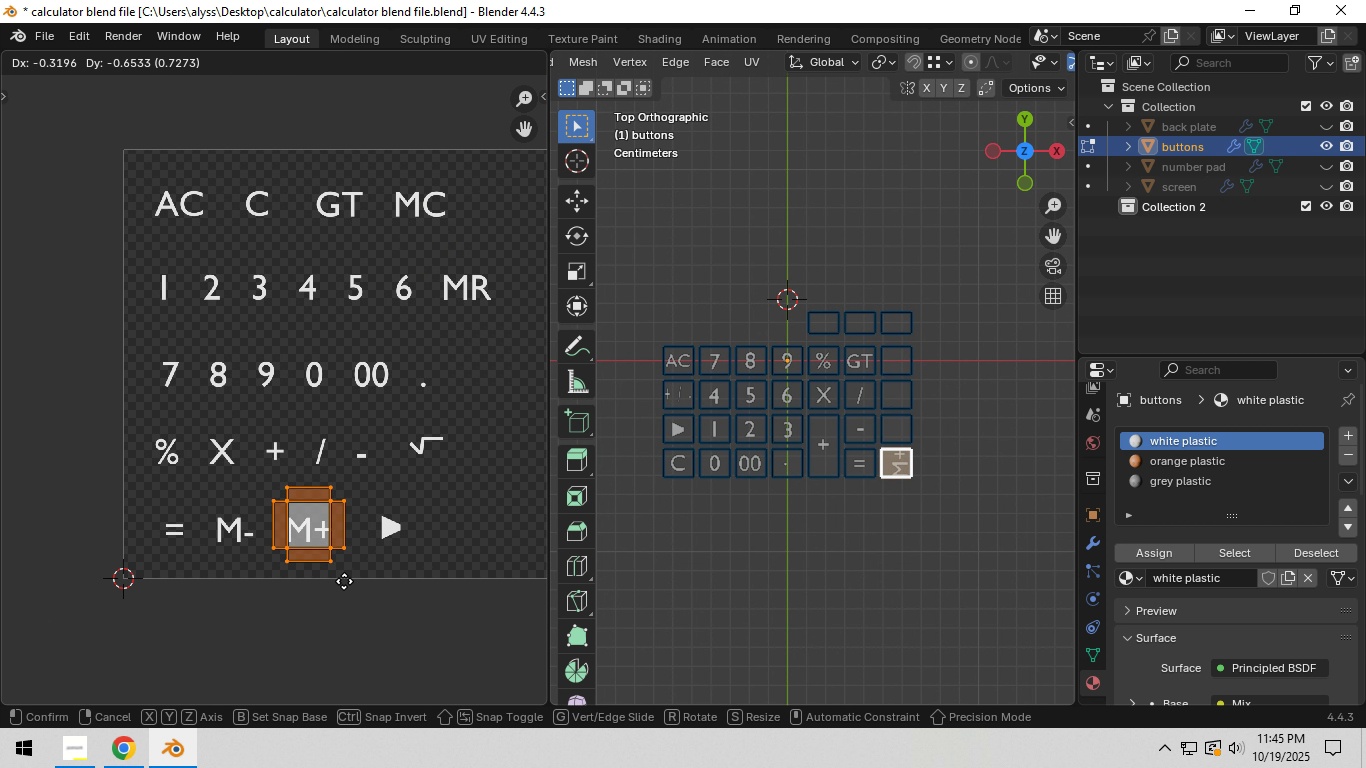 
left_click([343, 581])
 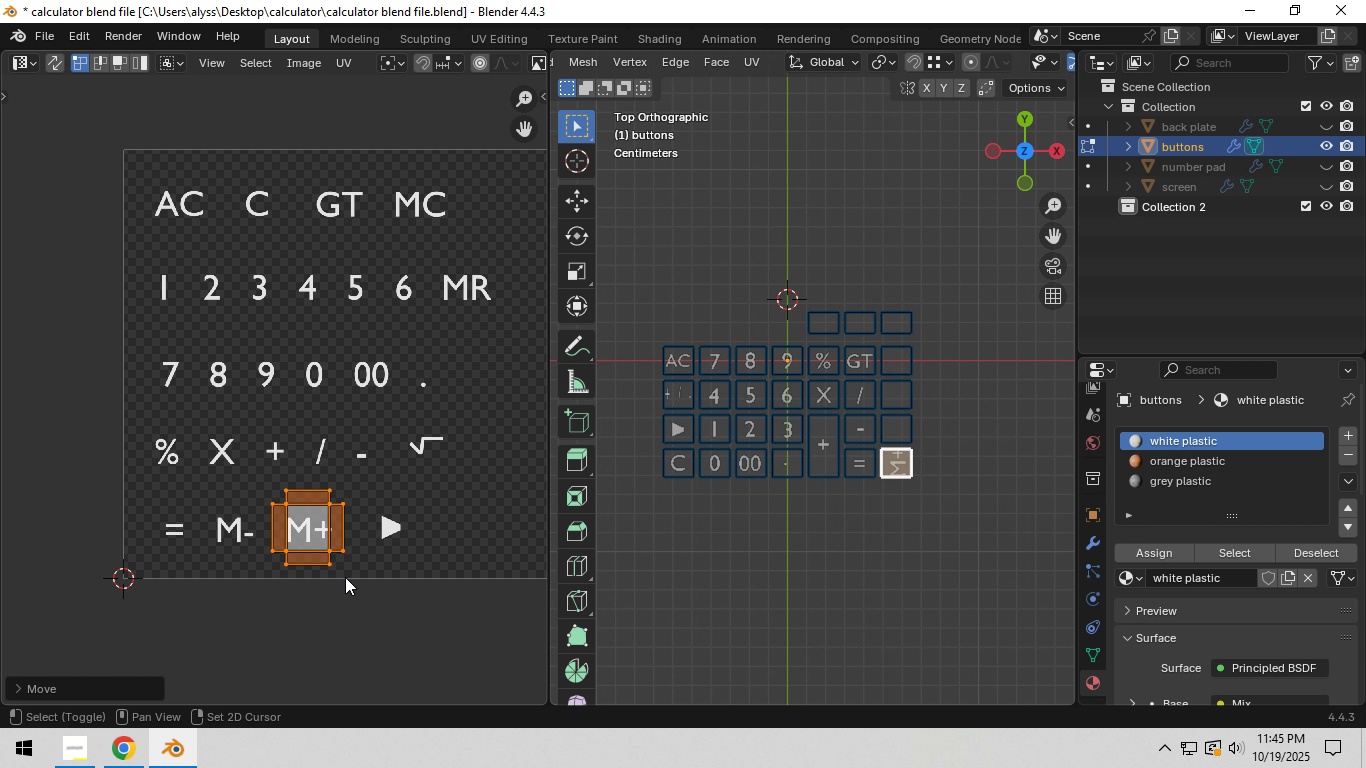 
hold_key(key=ShiftLeft, duration=0.55)
 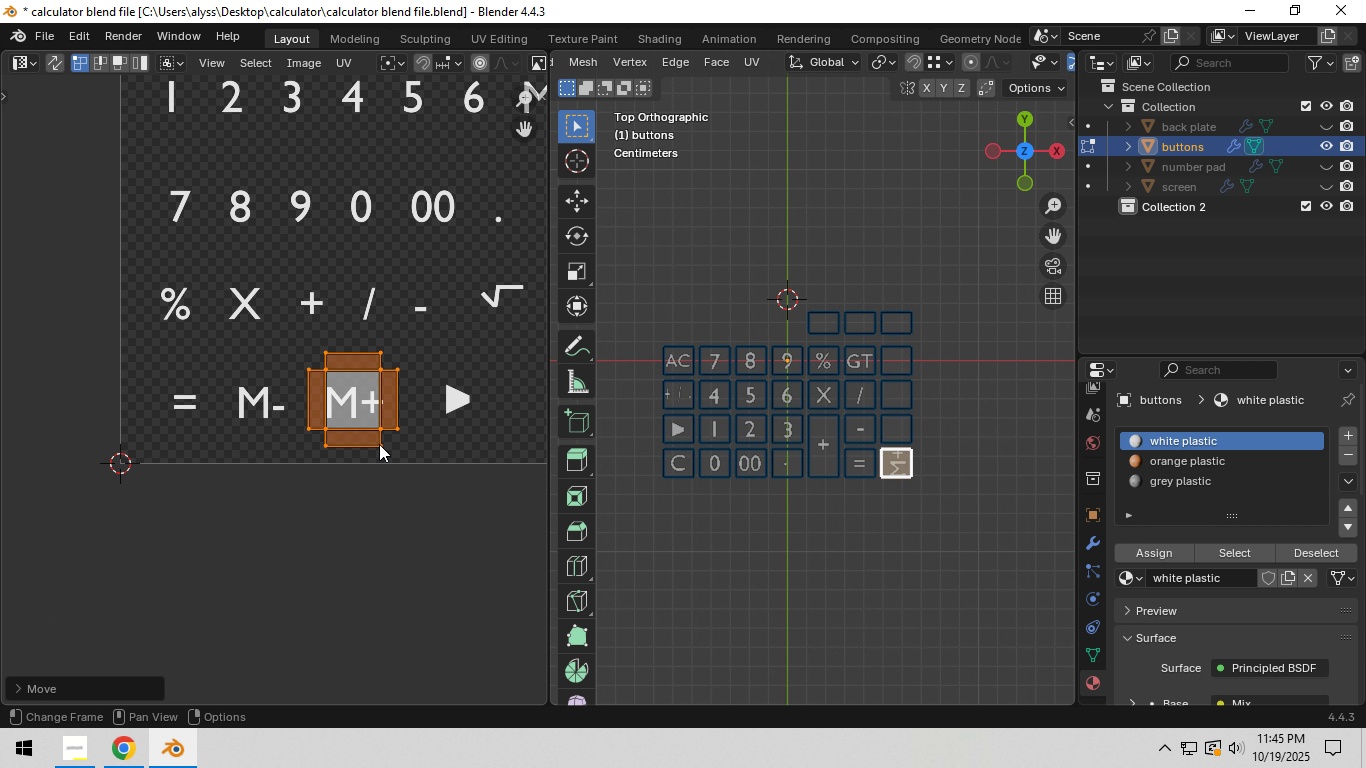 
scroll: coordinate [379, 445], scroll_direction: up, amount: 4.0
 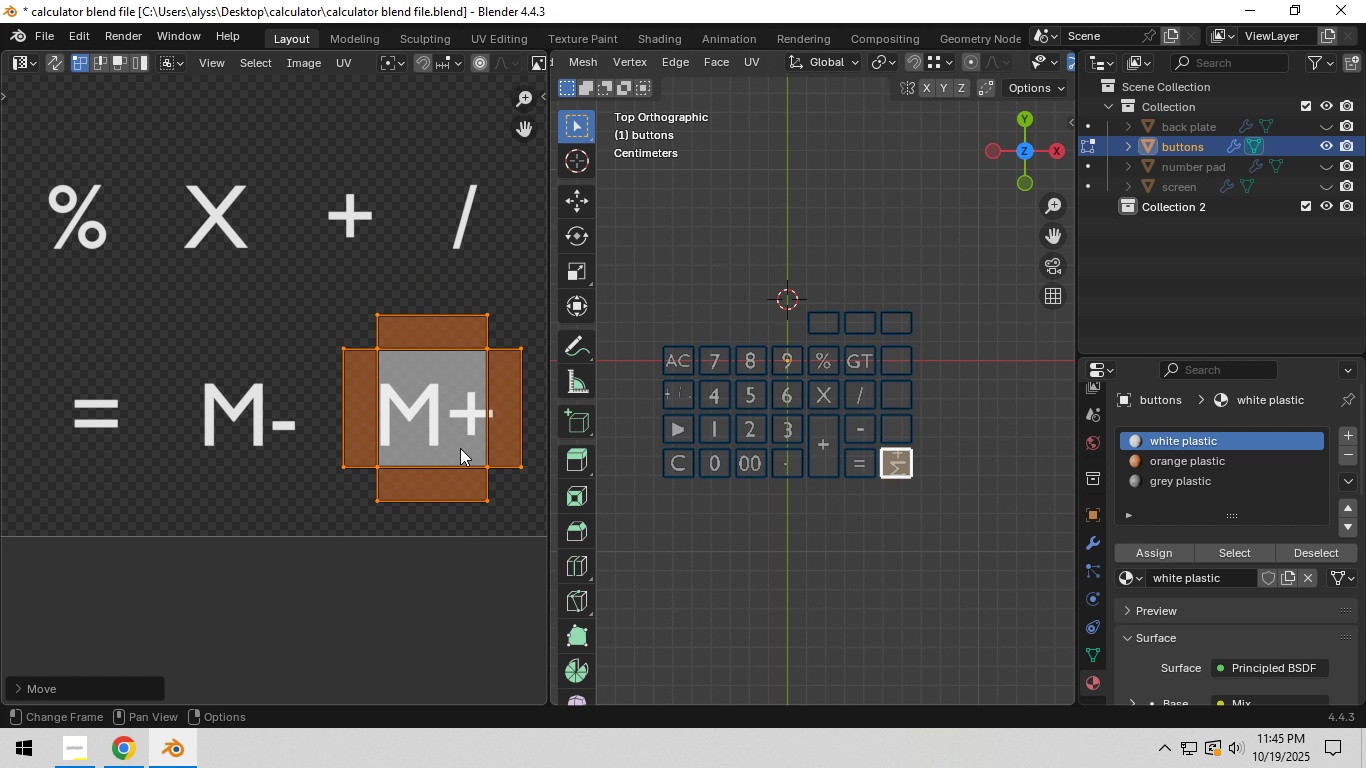 
hold_key(key=ShiftLeft, duration=0.3)
 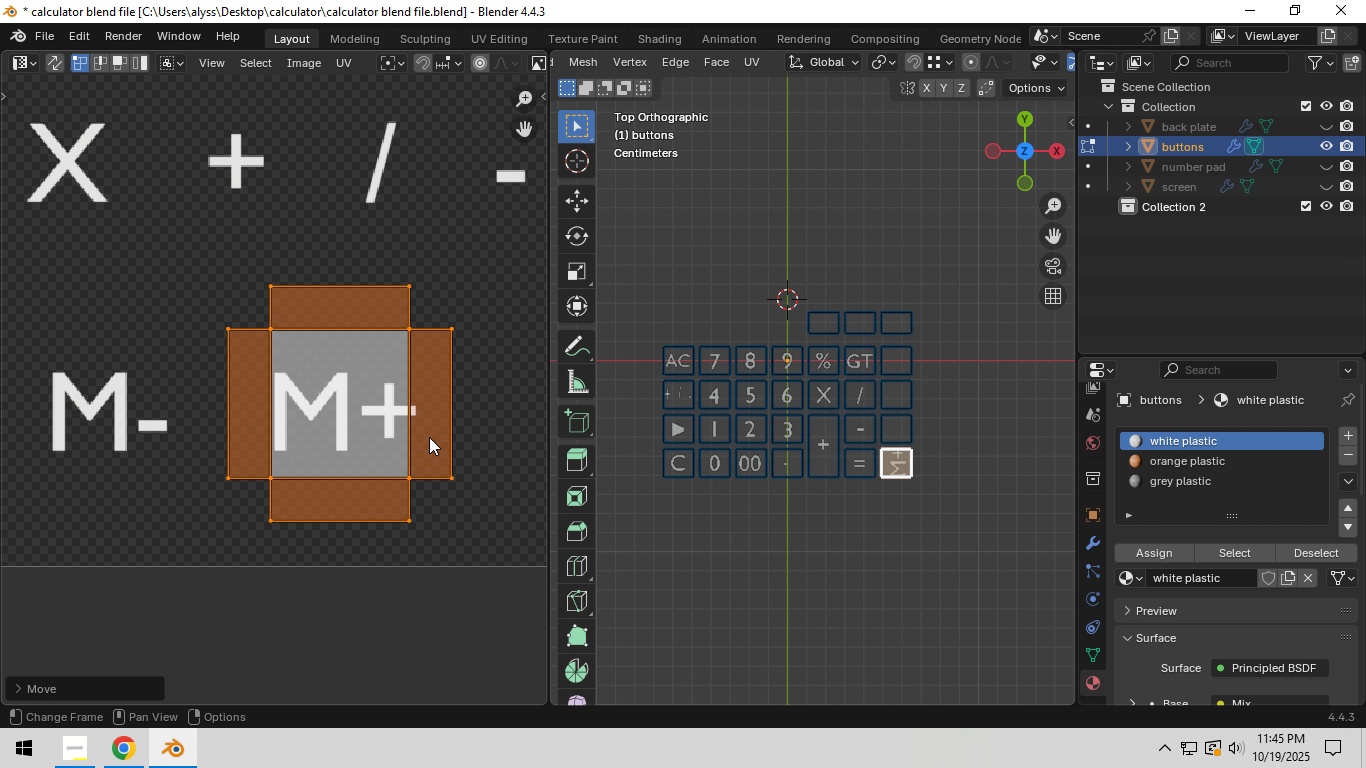 
scroll: coordinate [429, 437], scroll_direction: up, amount: 2.0
 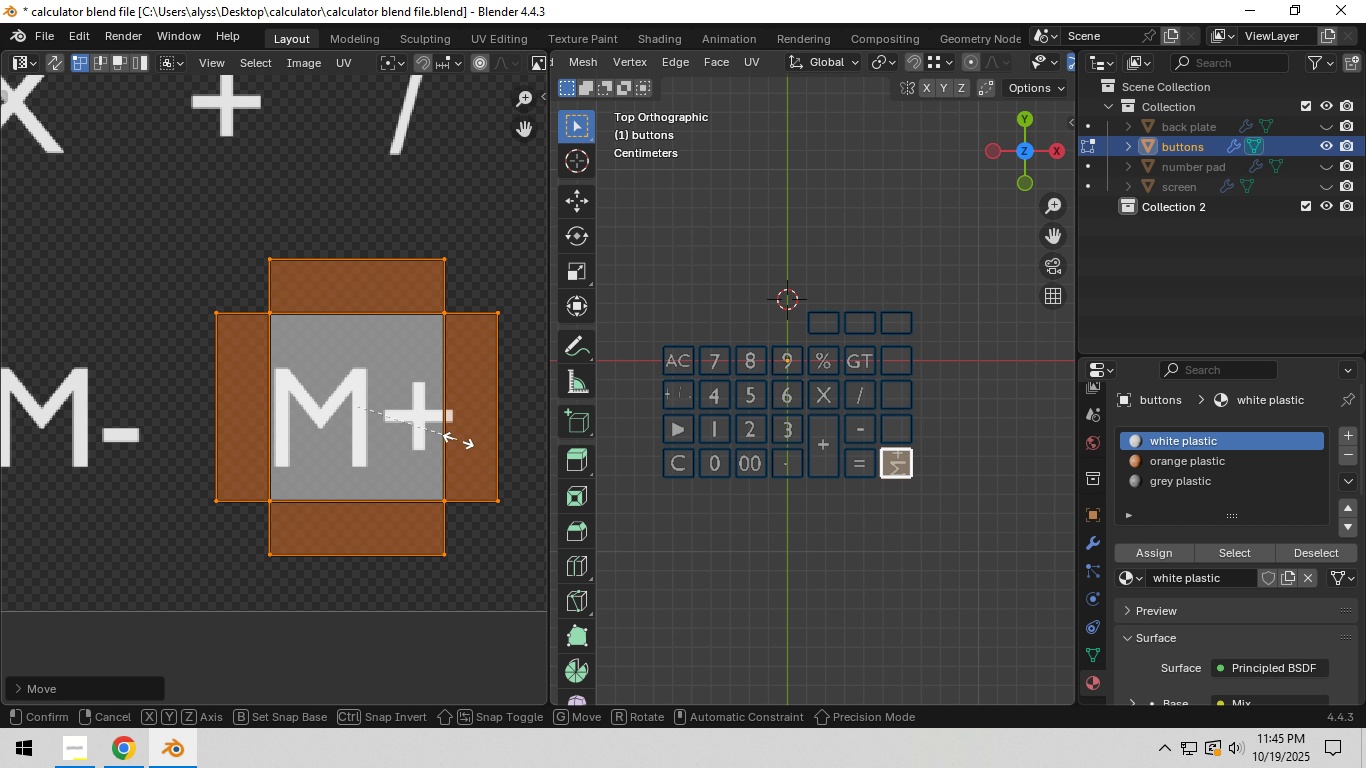 
type(sg)
 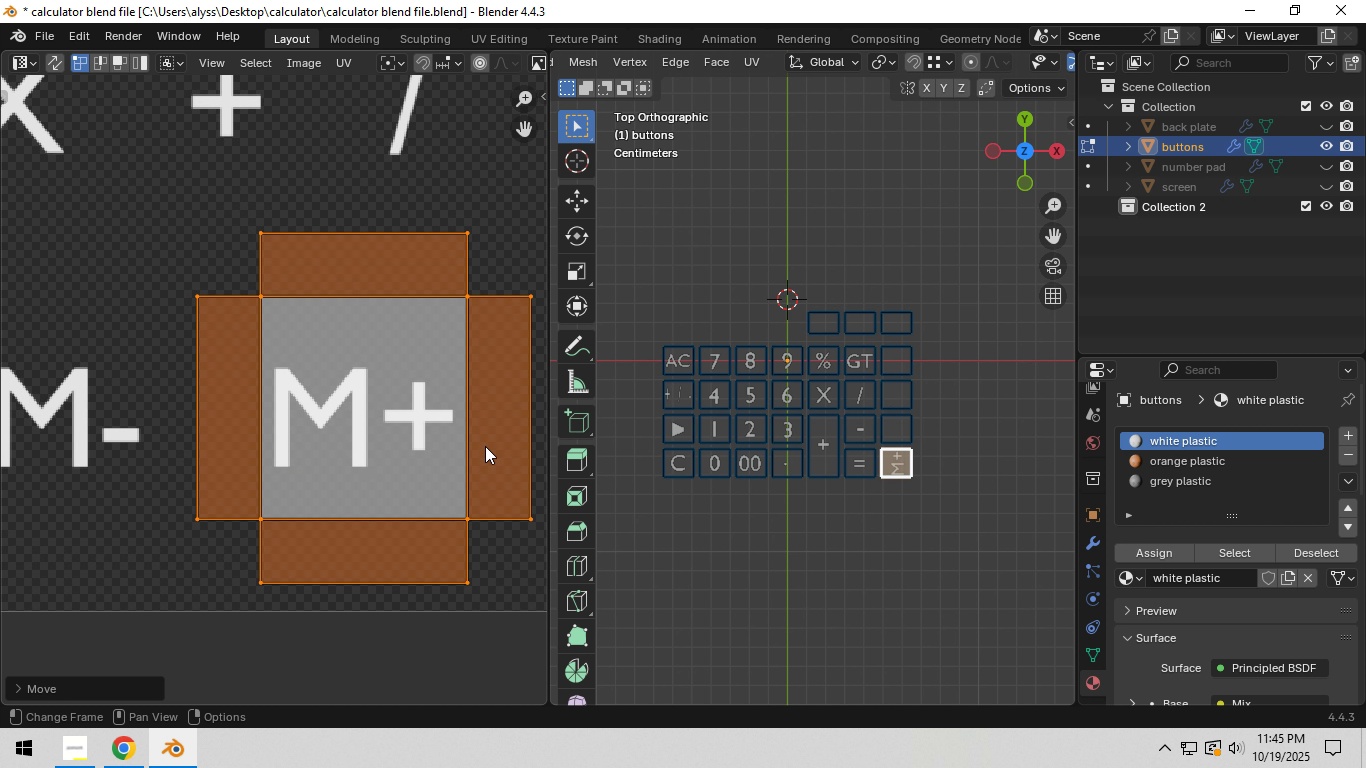 
left_click([485, 446])
 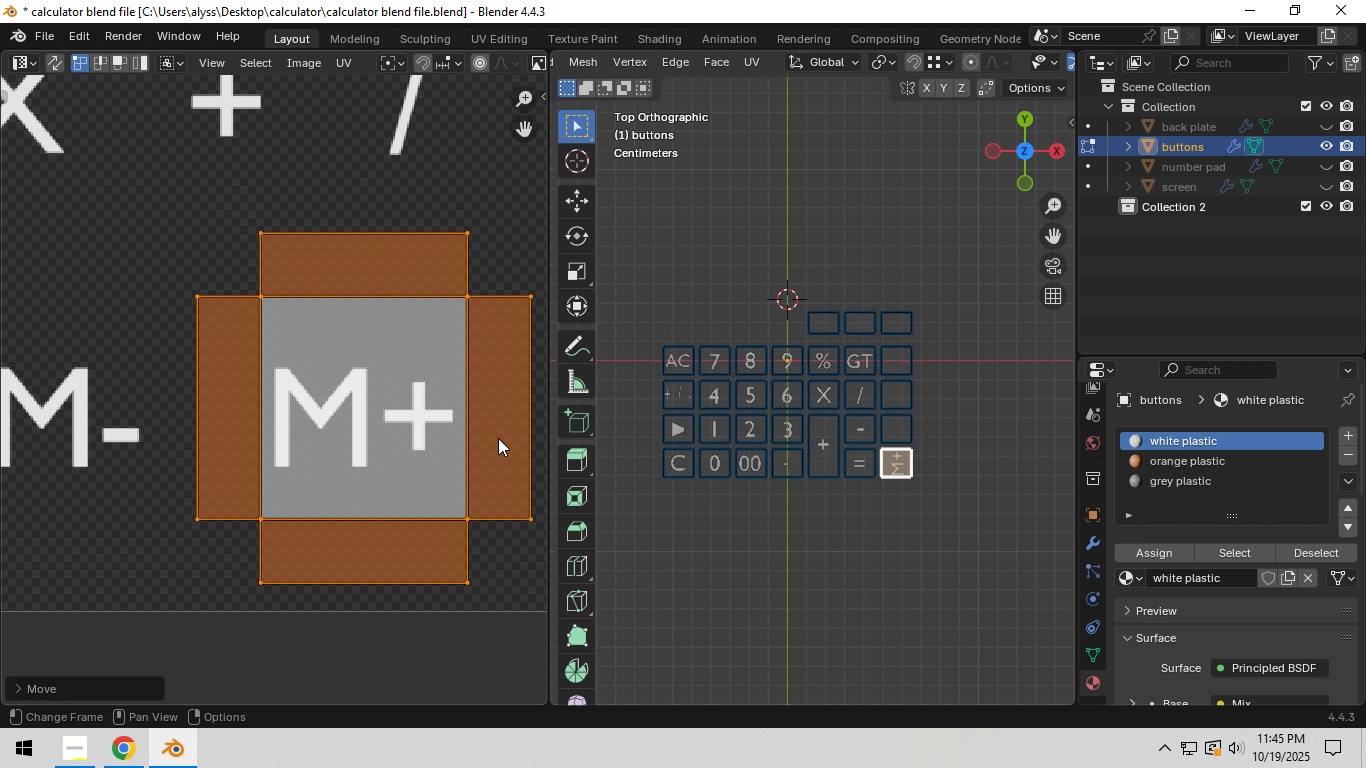 
key(R)
 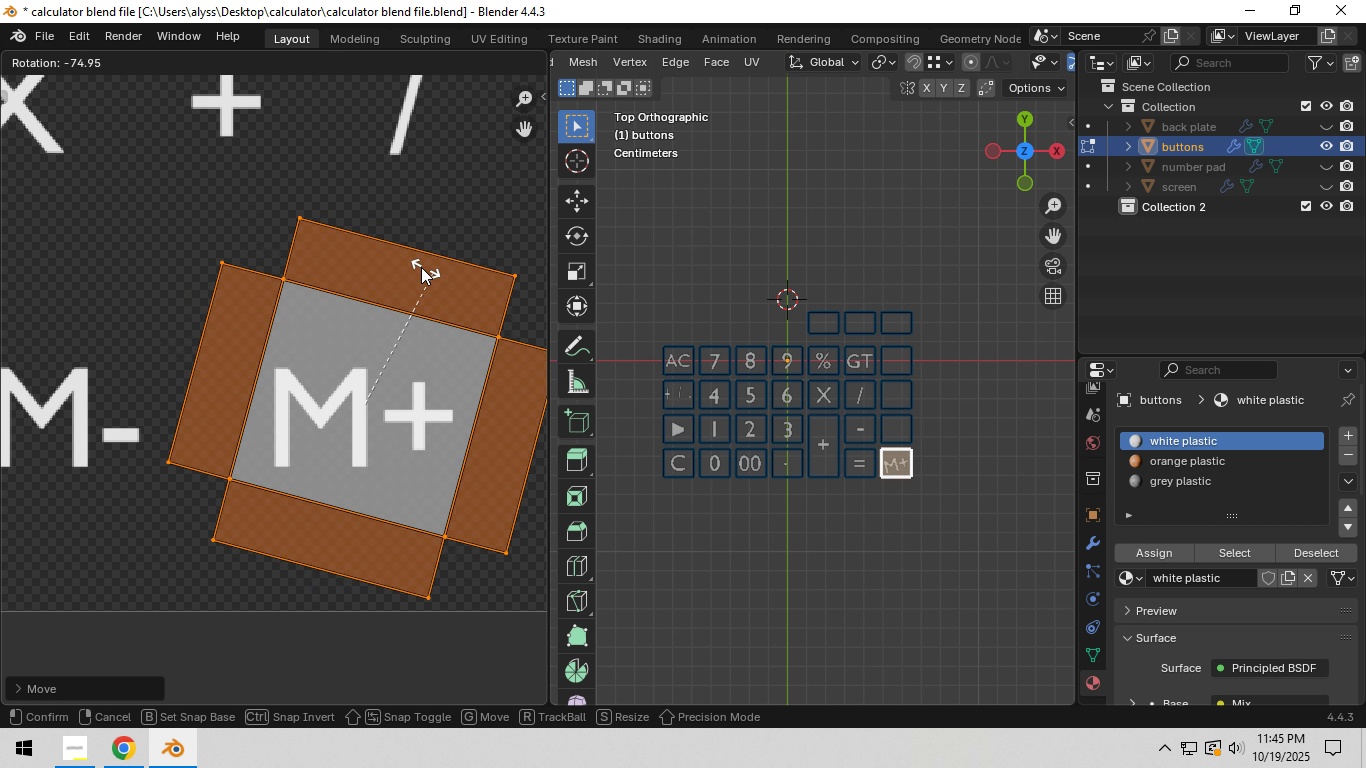 
hold_key(key=ControlLeft, duration=0.74)
left_click([394, 261])
 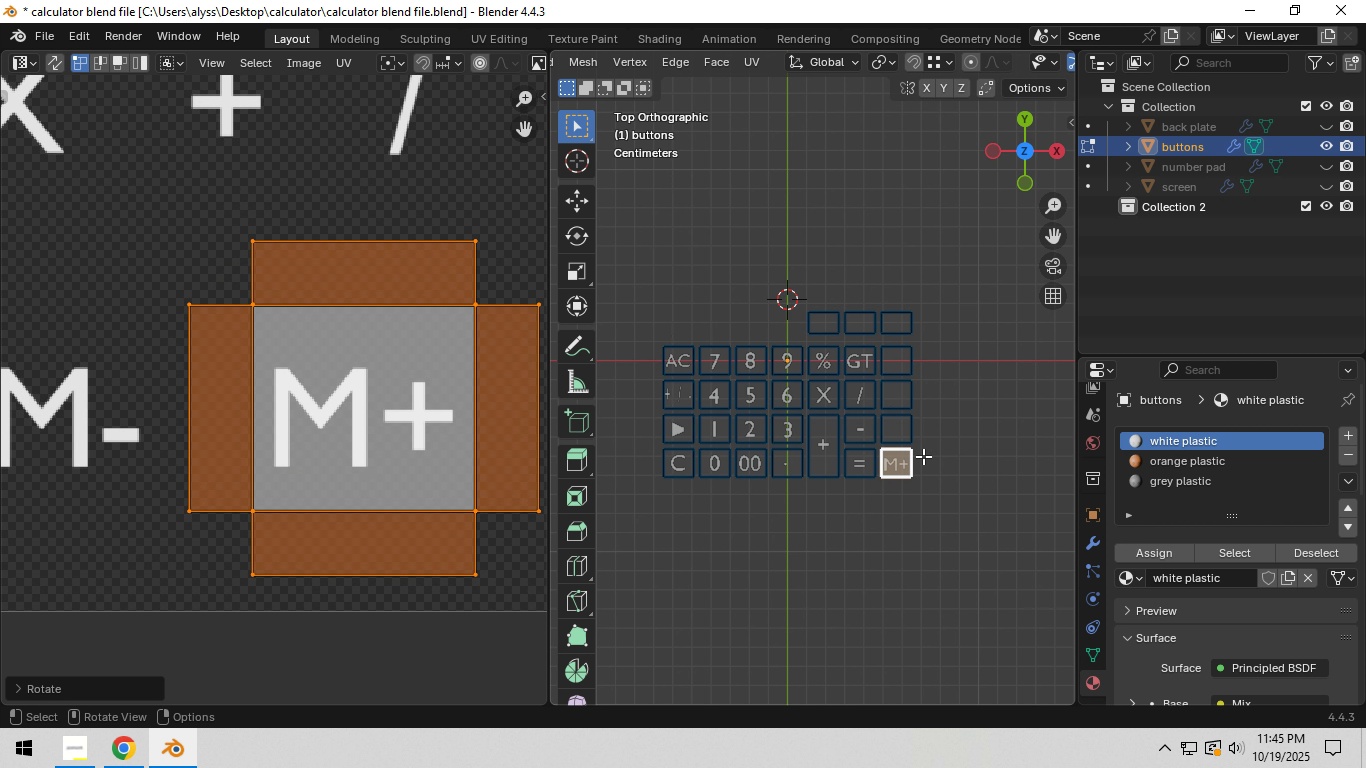 
left_click([903, 432])
 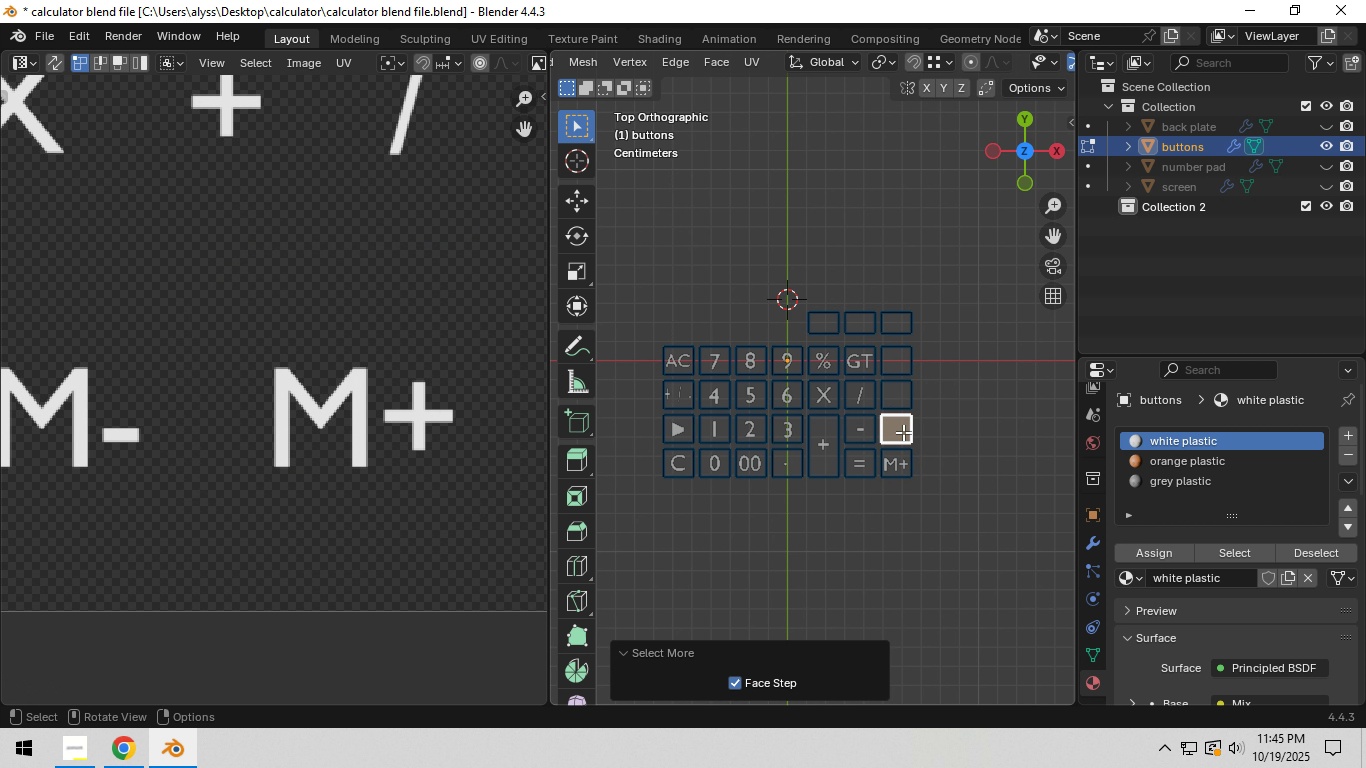 
 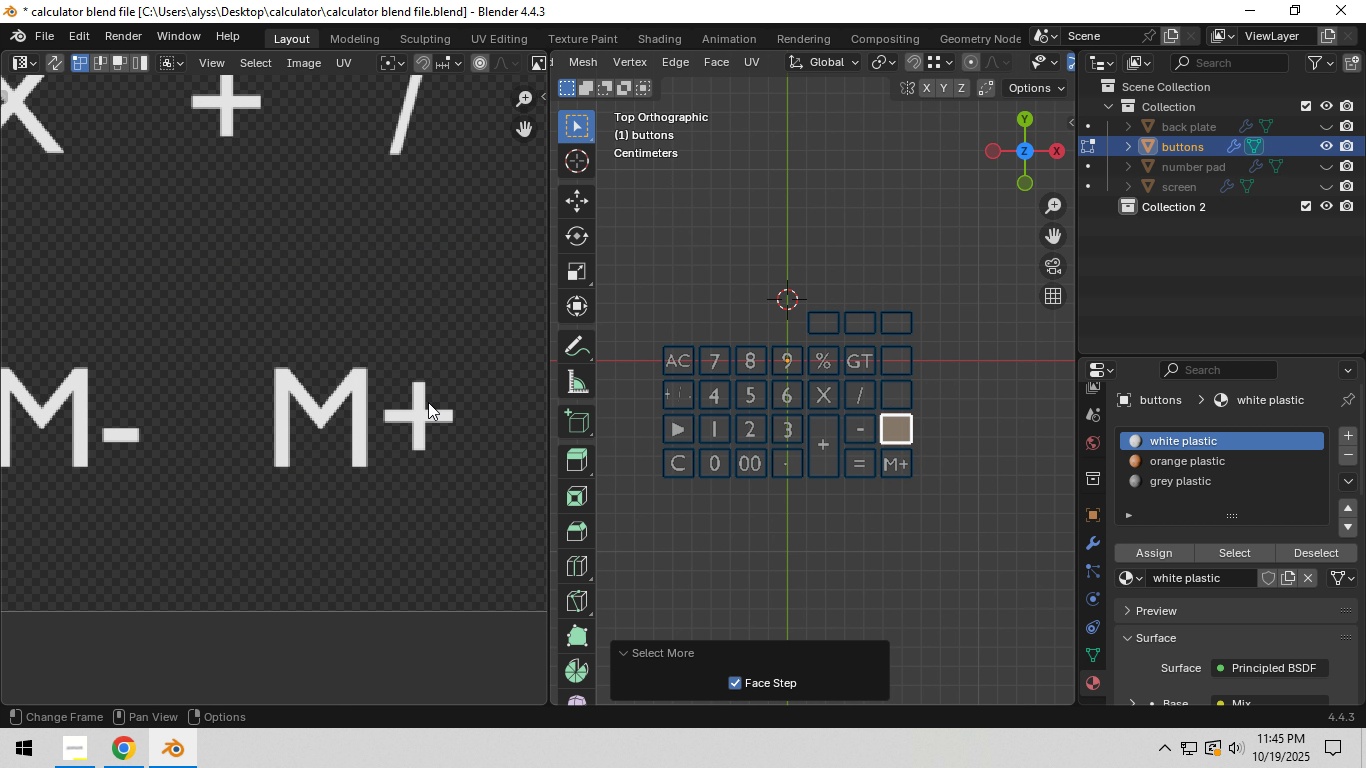 
scroll: coordinate [420, 405], scroll_direction: down, amount: 2.0
 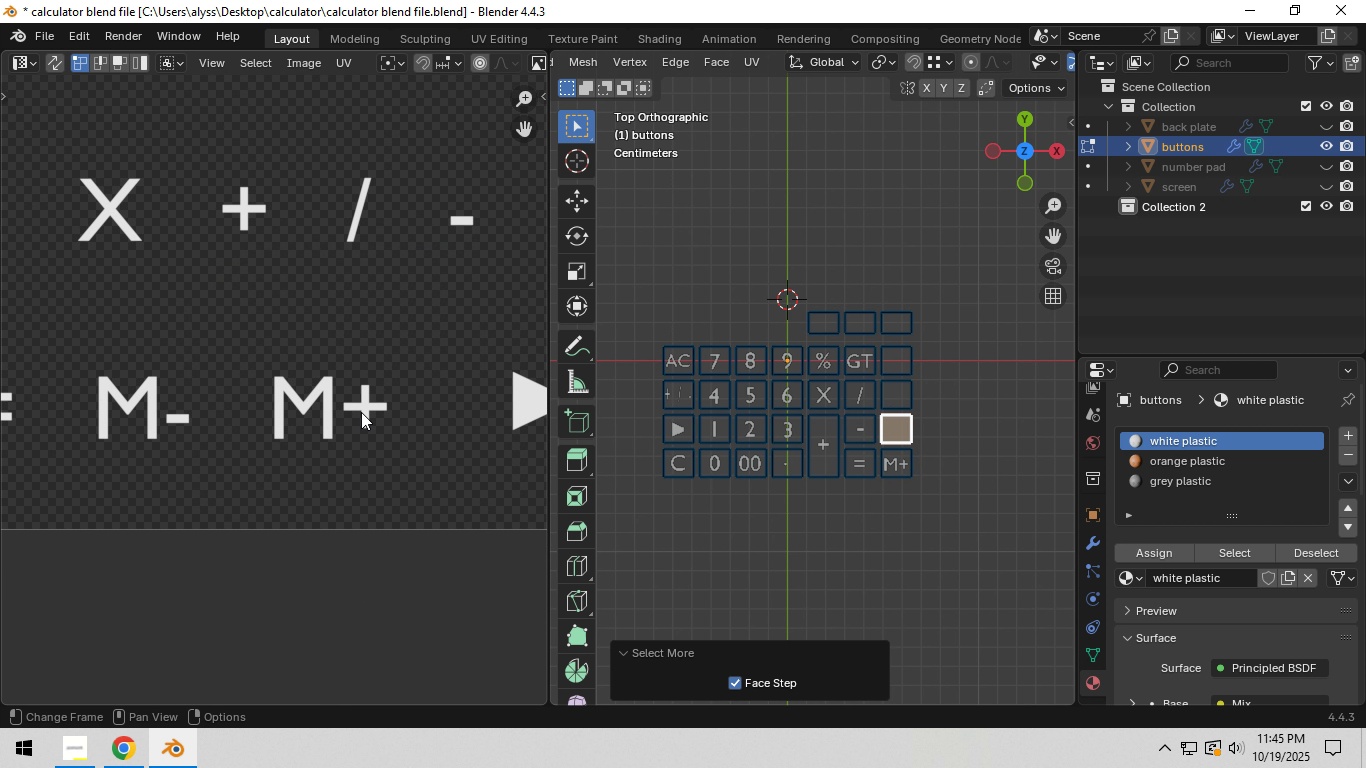 
type(ag)
 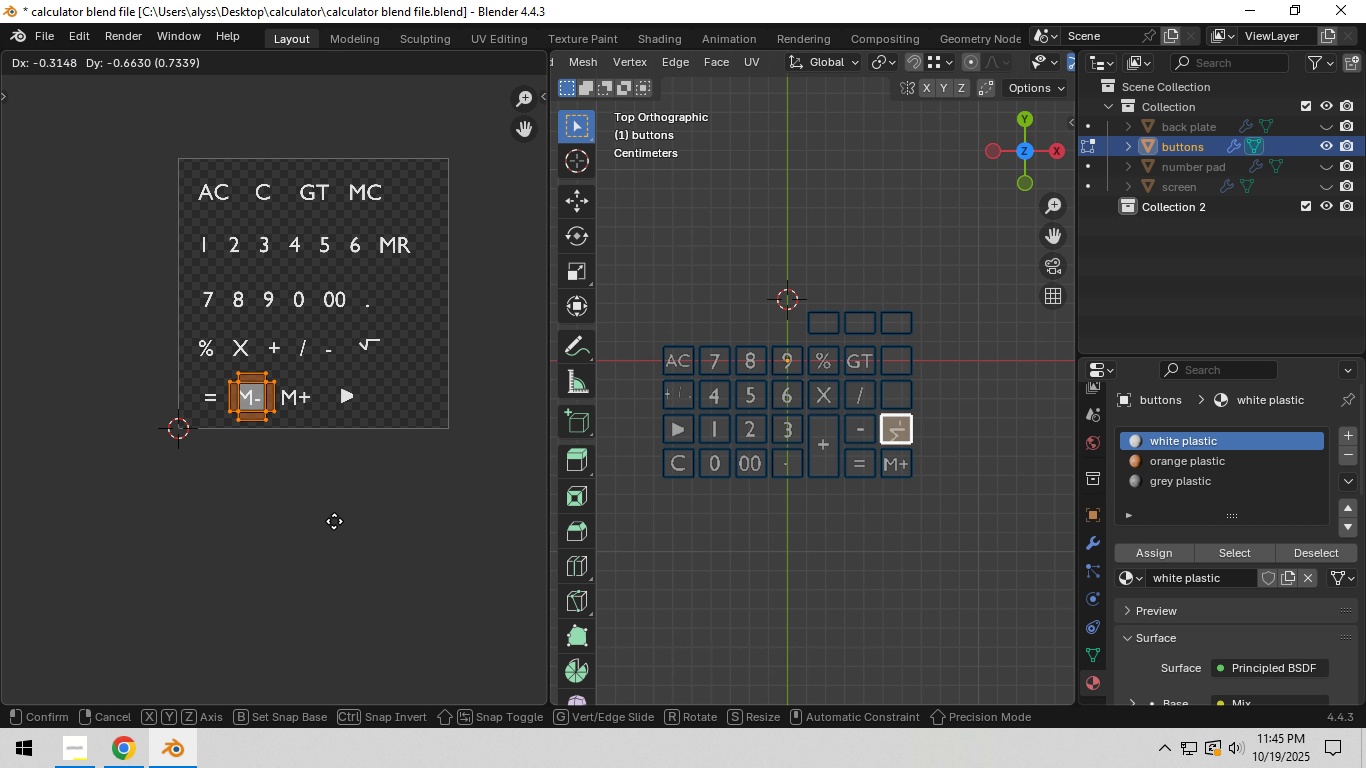 
scroll: coordinate [396, 423], scroll_direction: down, amount: 6.0
 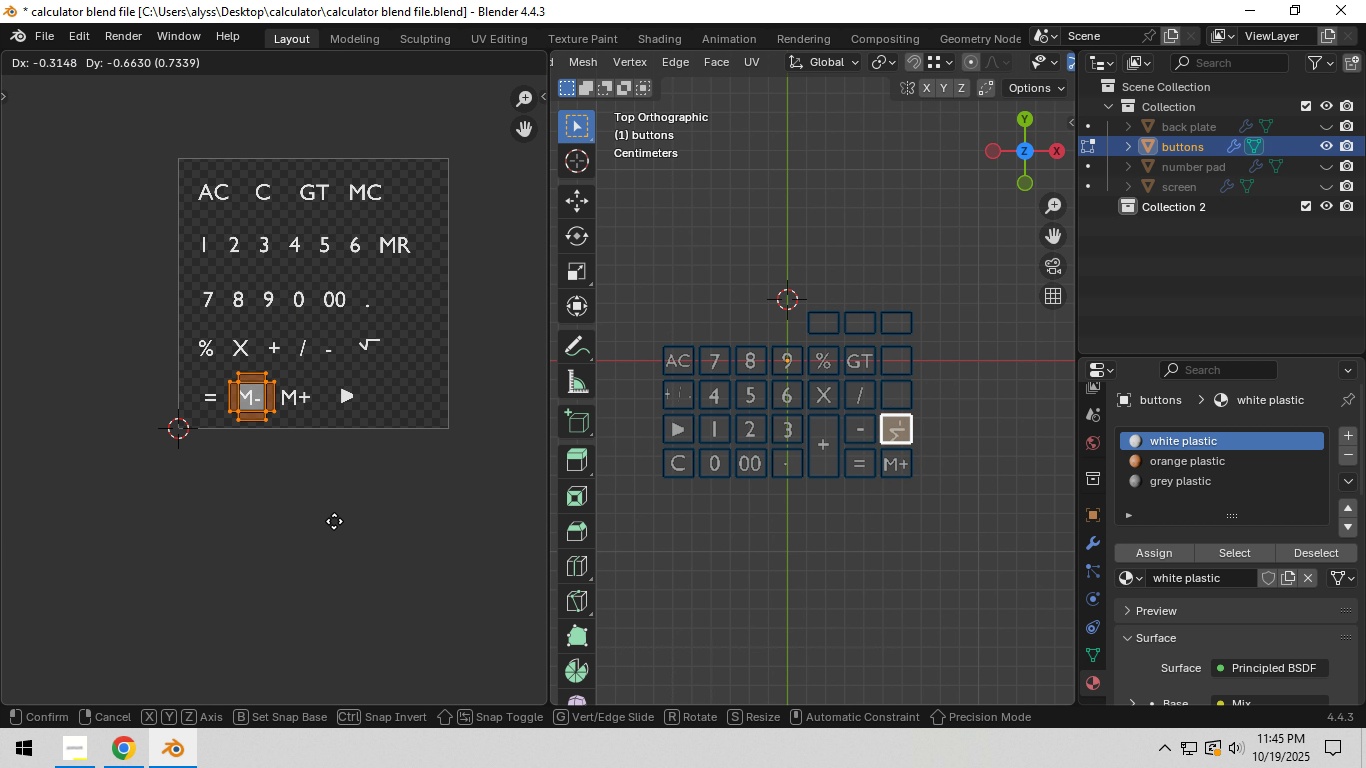 
left_click([334, 521])
 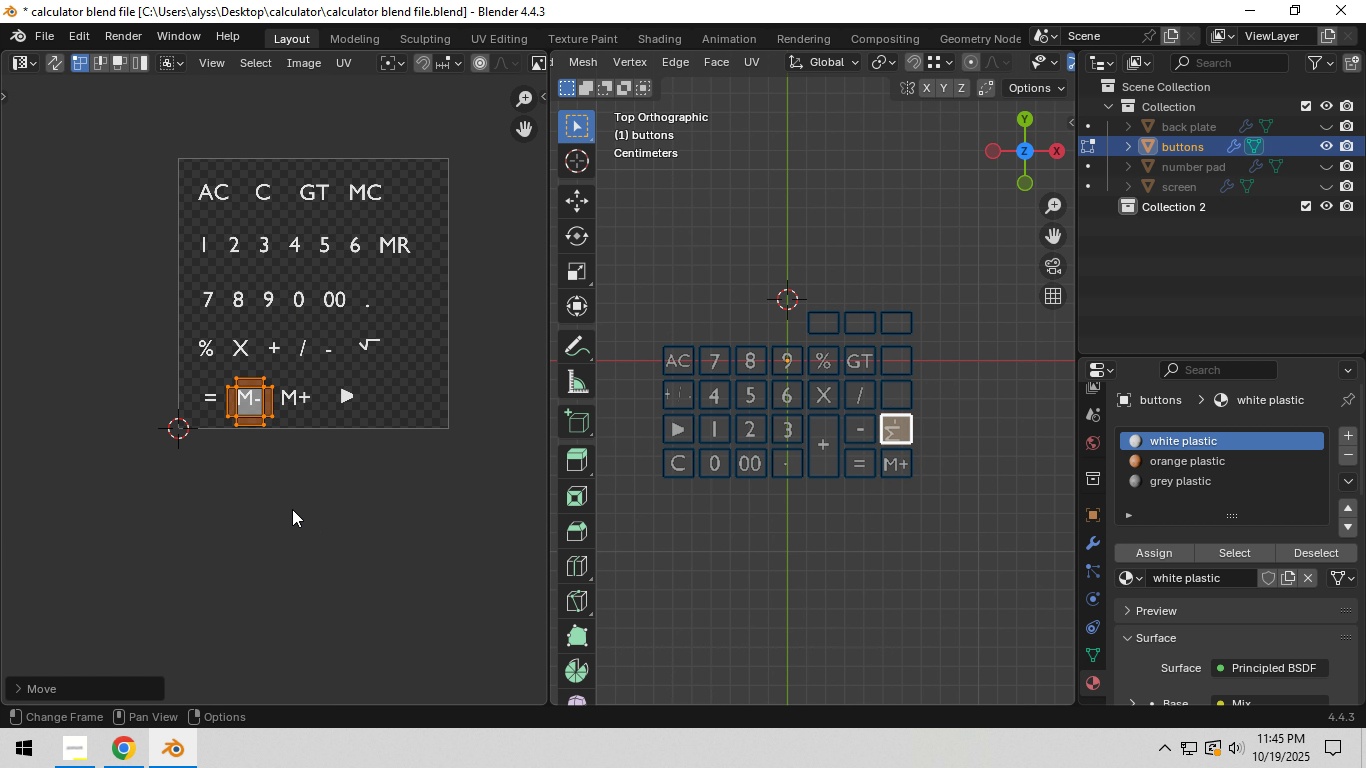 
scroll: coordinate [292, 508], scroll_direction: up, amount: 5.0
 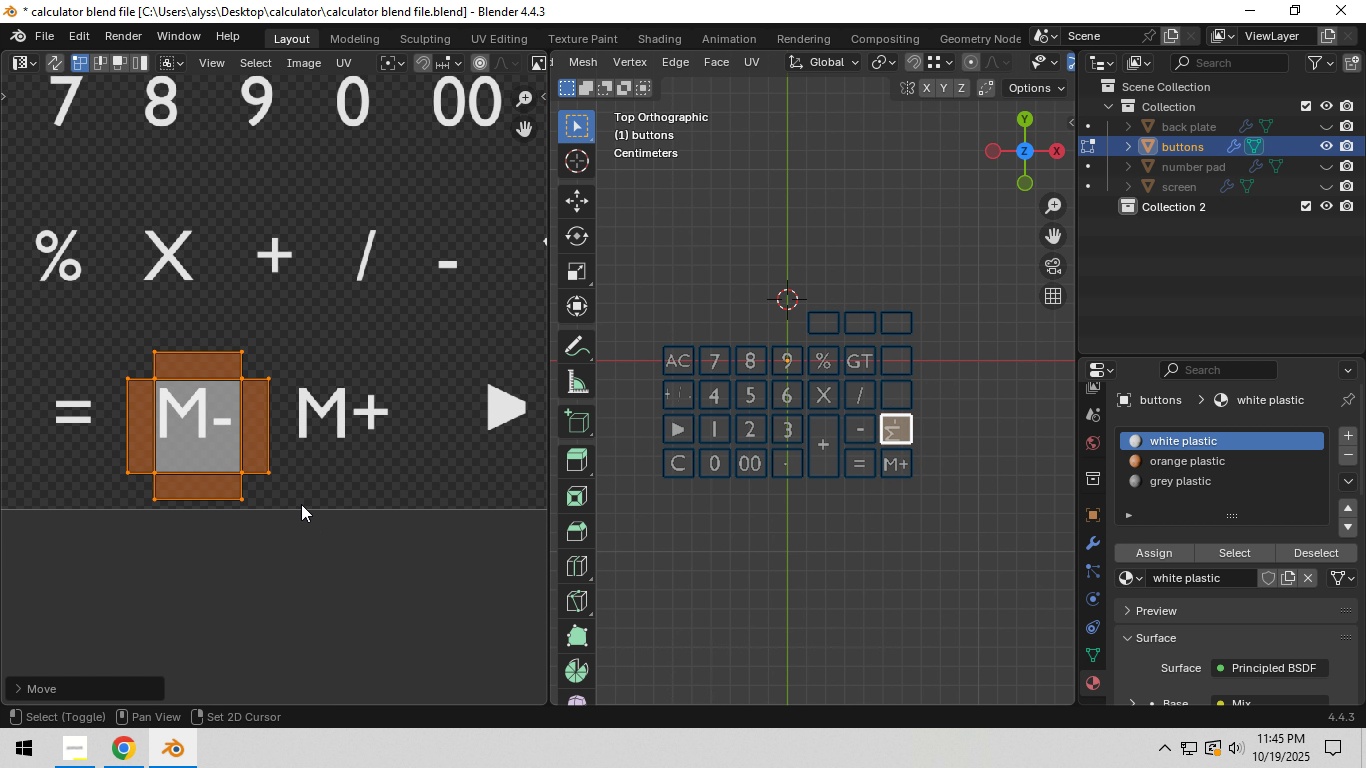 
key(Shift+ShiftLeft)
 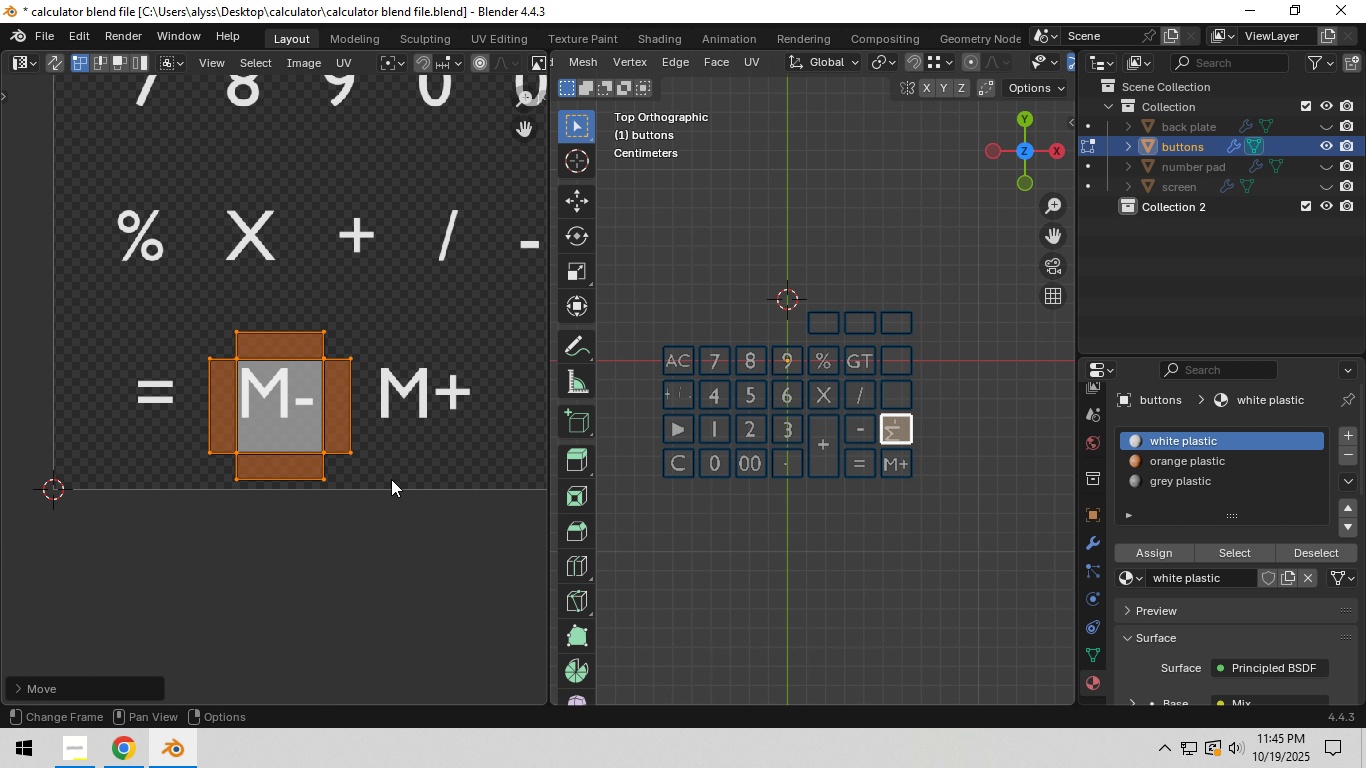 
scroll: coordinate [391, 479], scroll_direction: up, amount: 4.0
 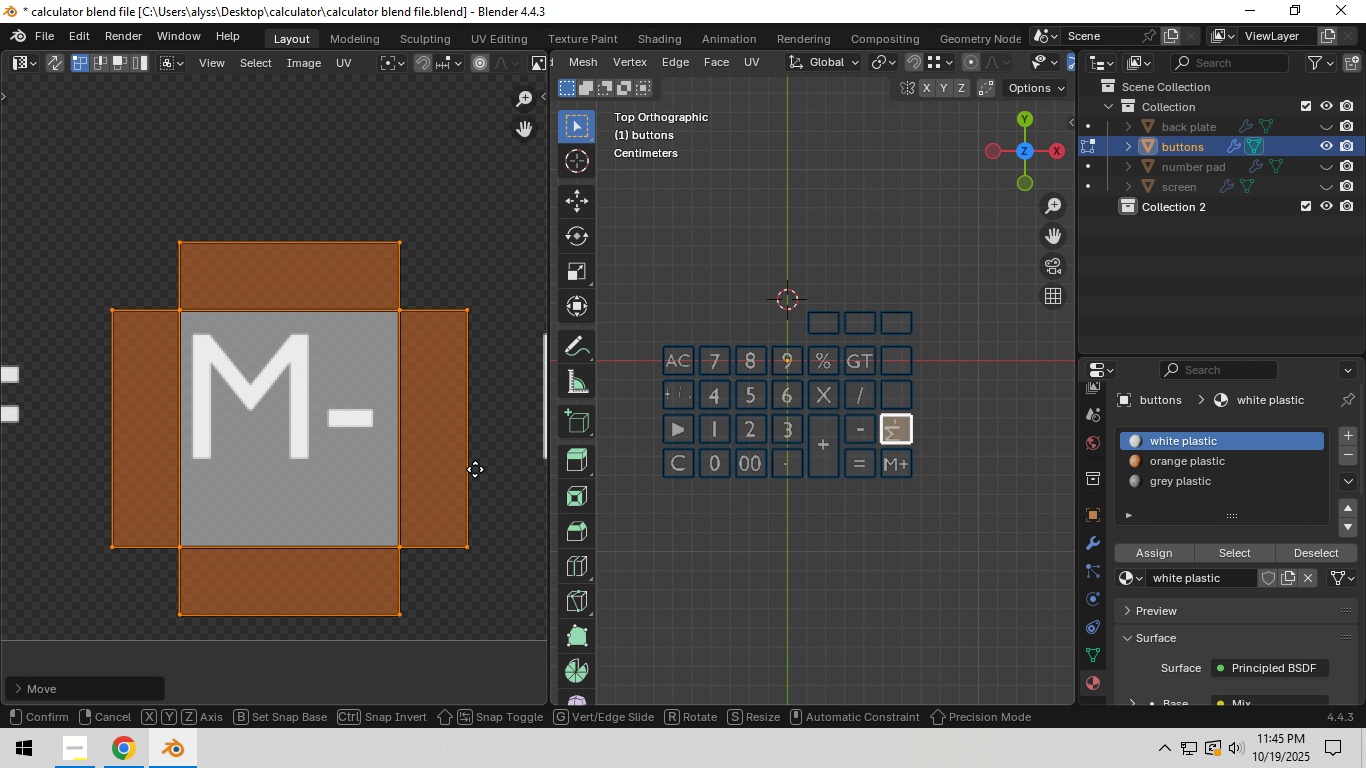 
key(G)
 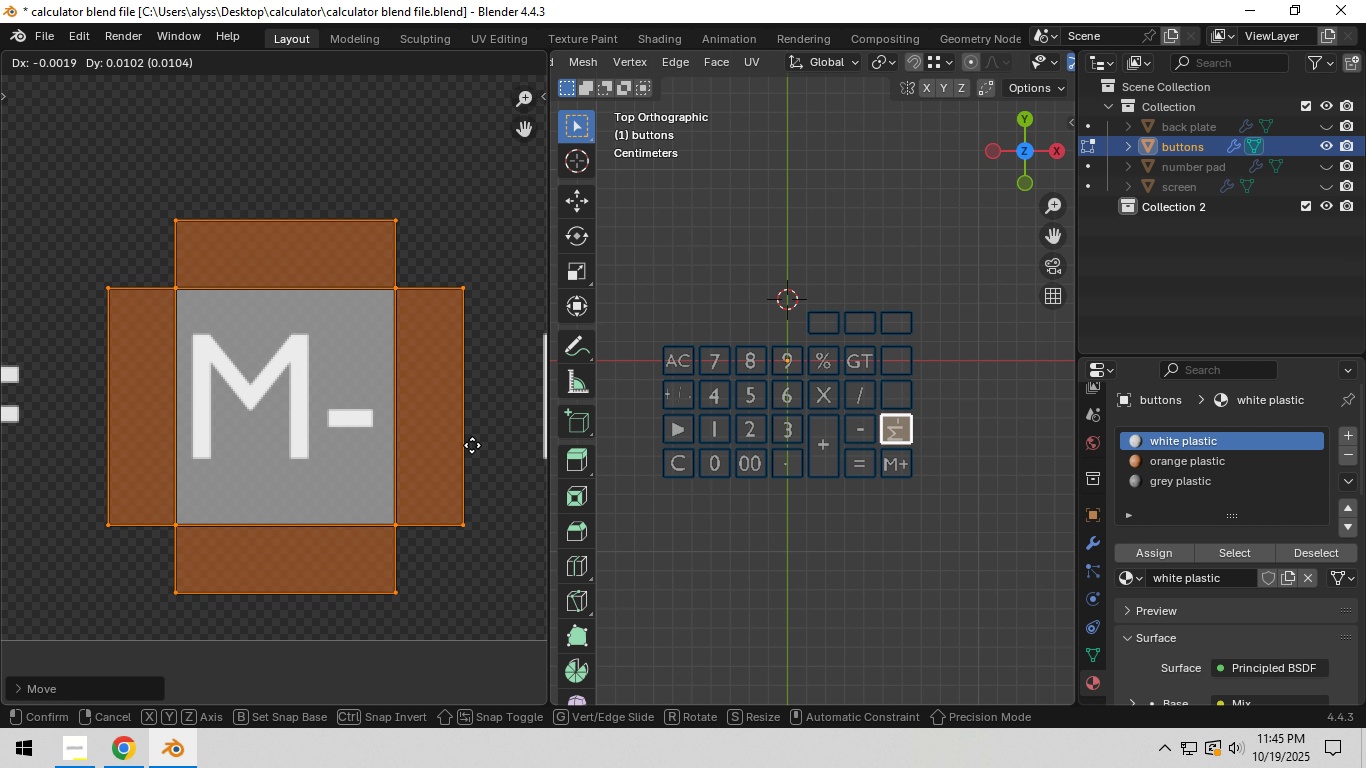 
left_click([472, 445])
 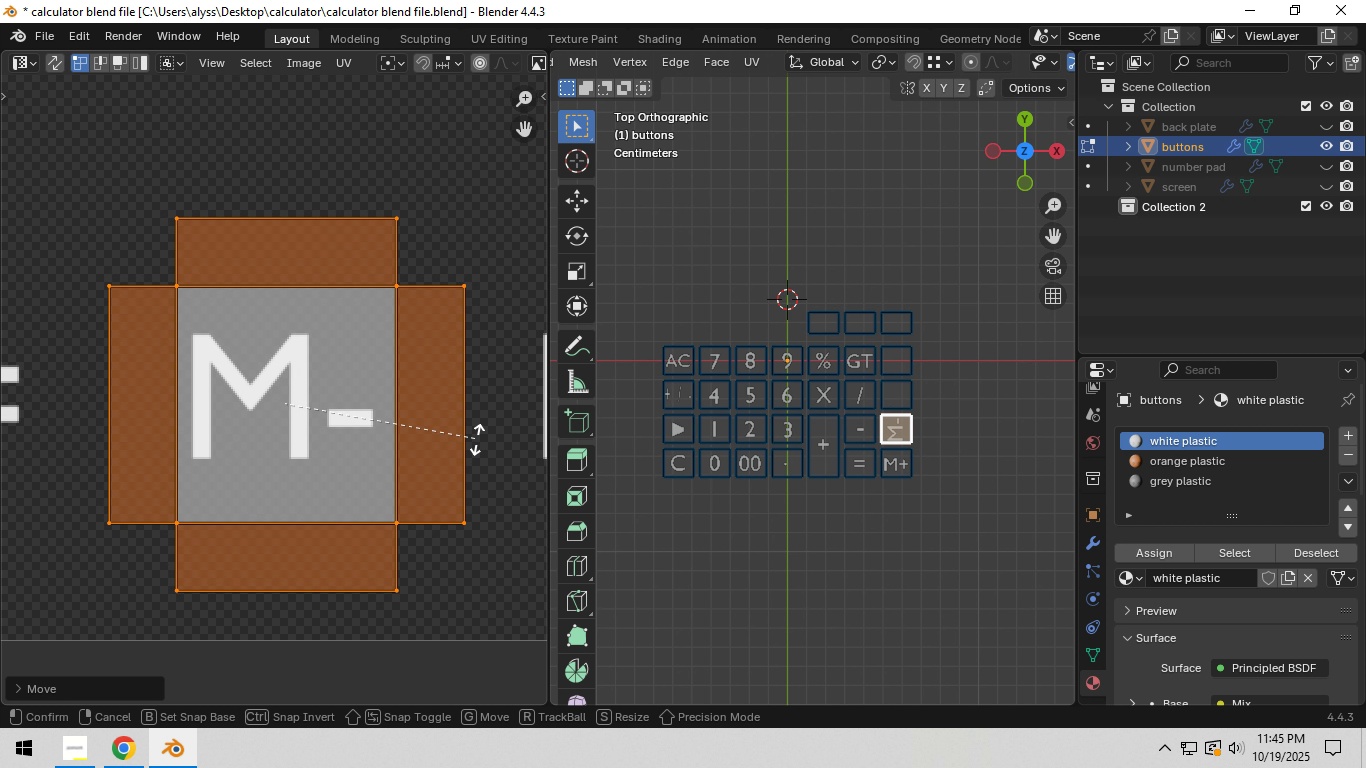 
key(R)
 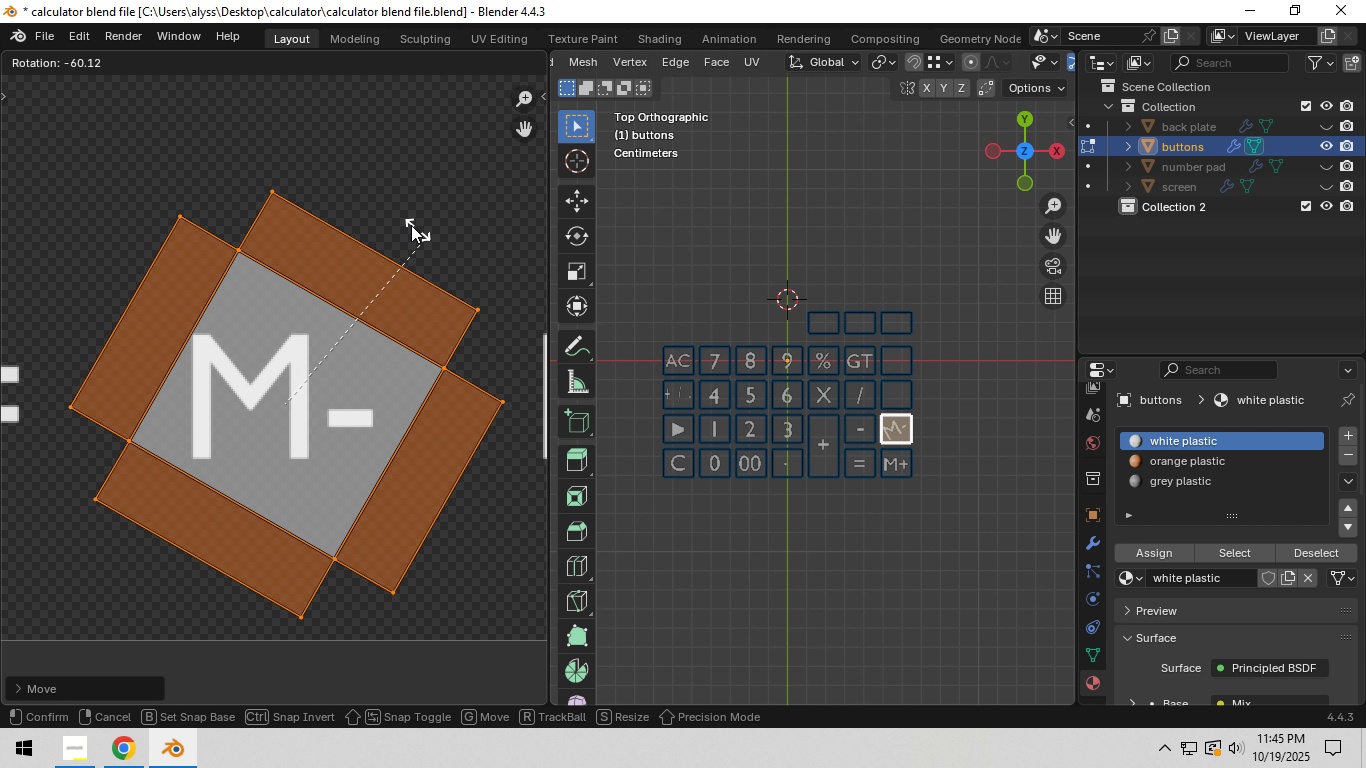 
hold_key(key=ControlLeft, duration=0.82)
left_click([331, 165])
 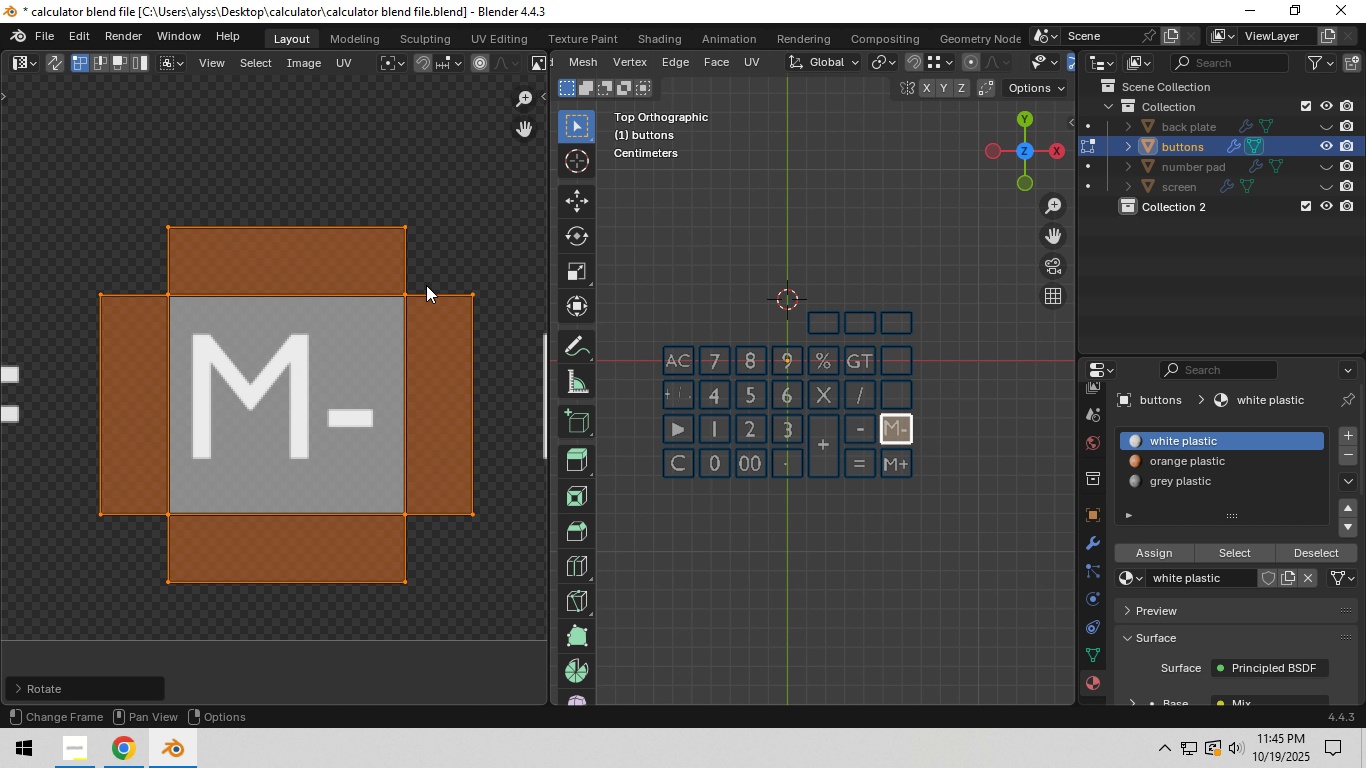 
scroll: coordinate [426, 290], scroll_direction: down, amount: 5.0
 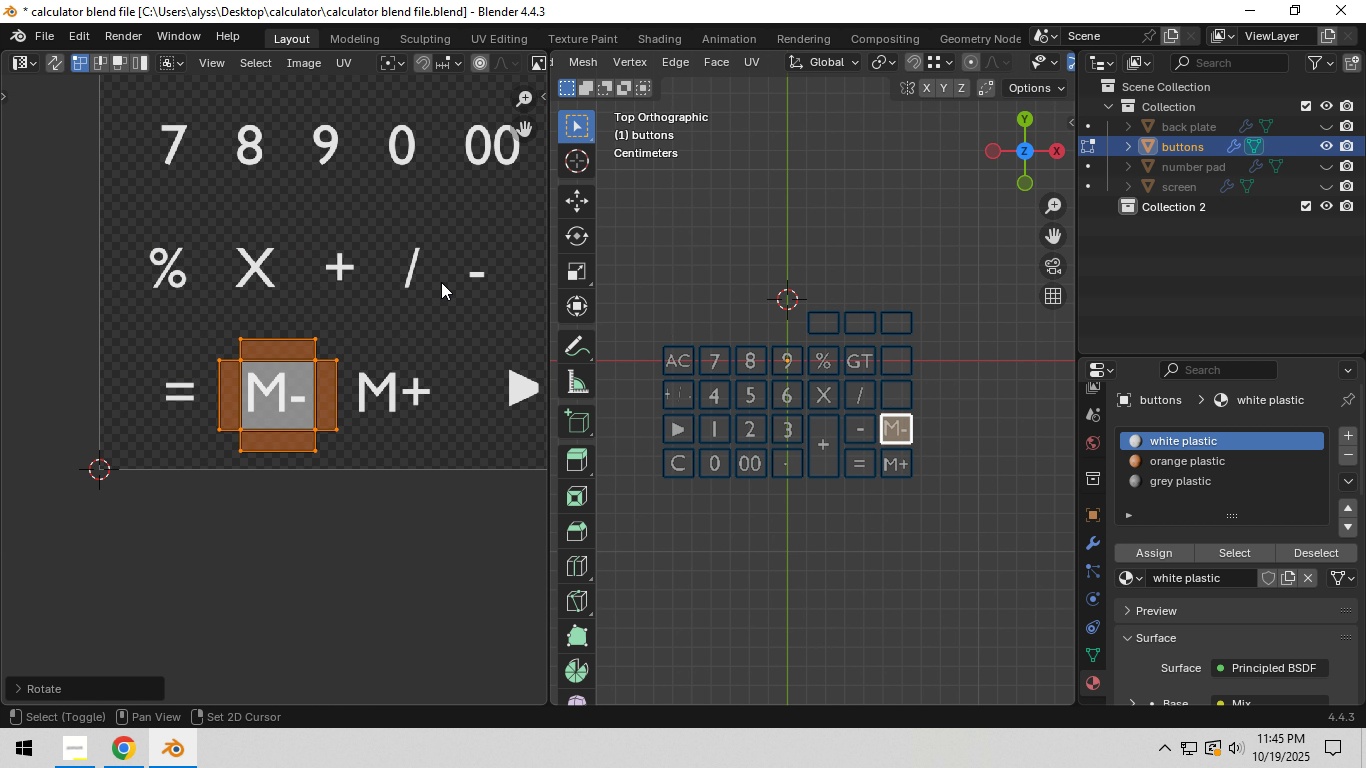 
hold_key(key=ShiftLeft, duration=0.34)
 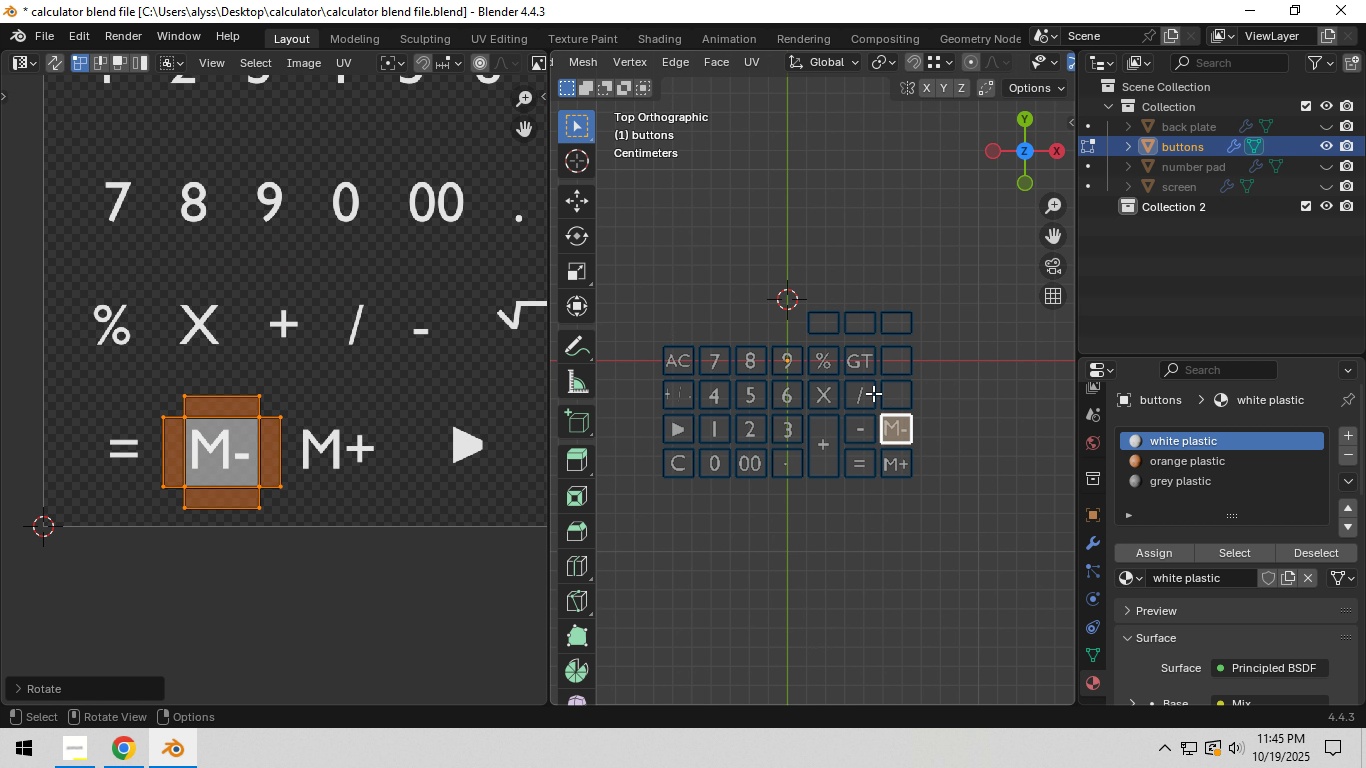 
left_click([904, 407])
 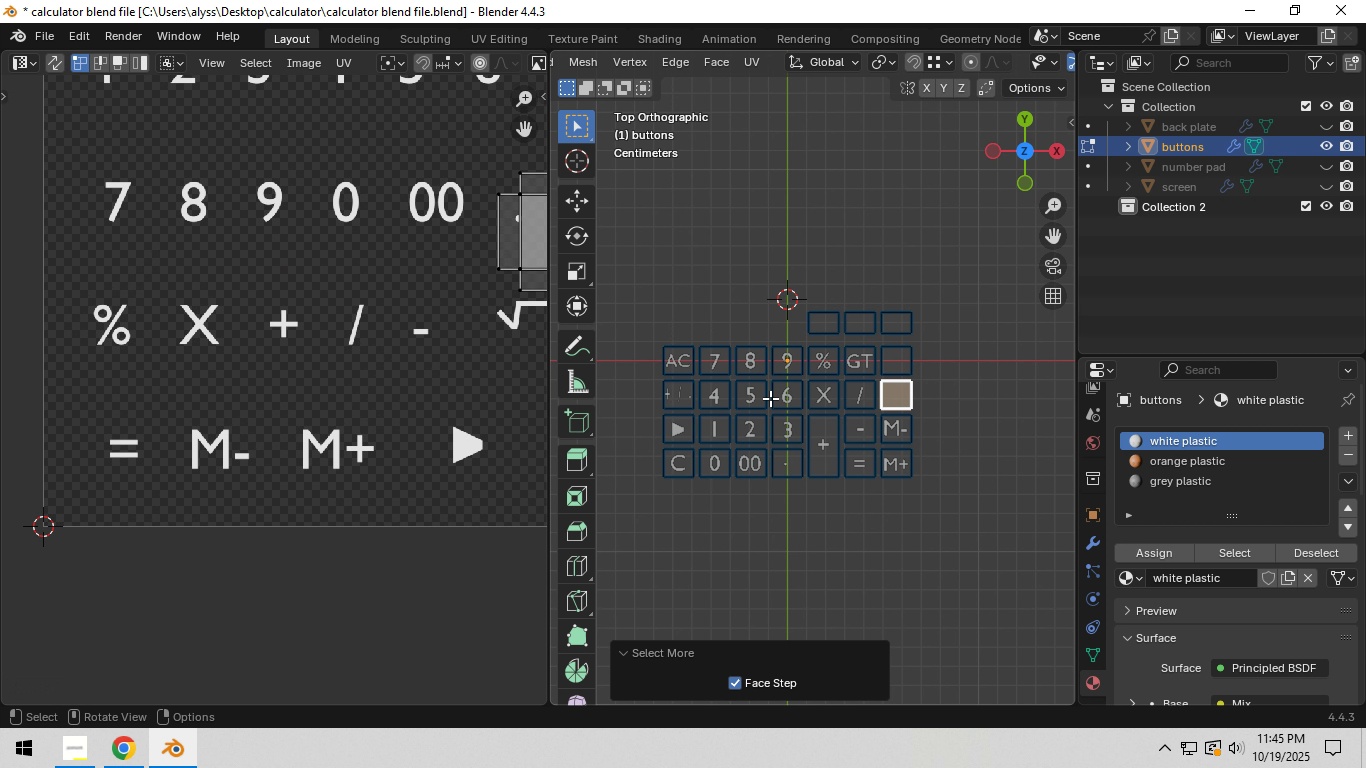 
hold_key(key=ShiftLeft, duration=0.57)
 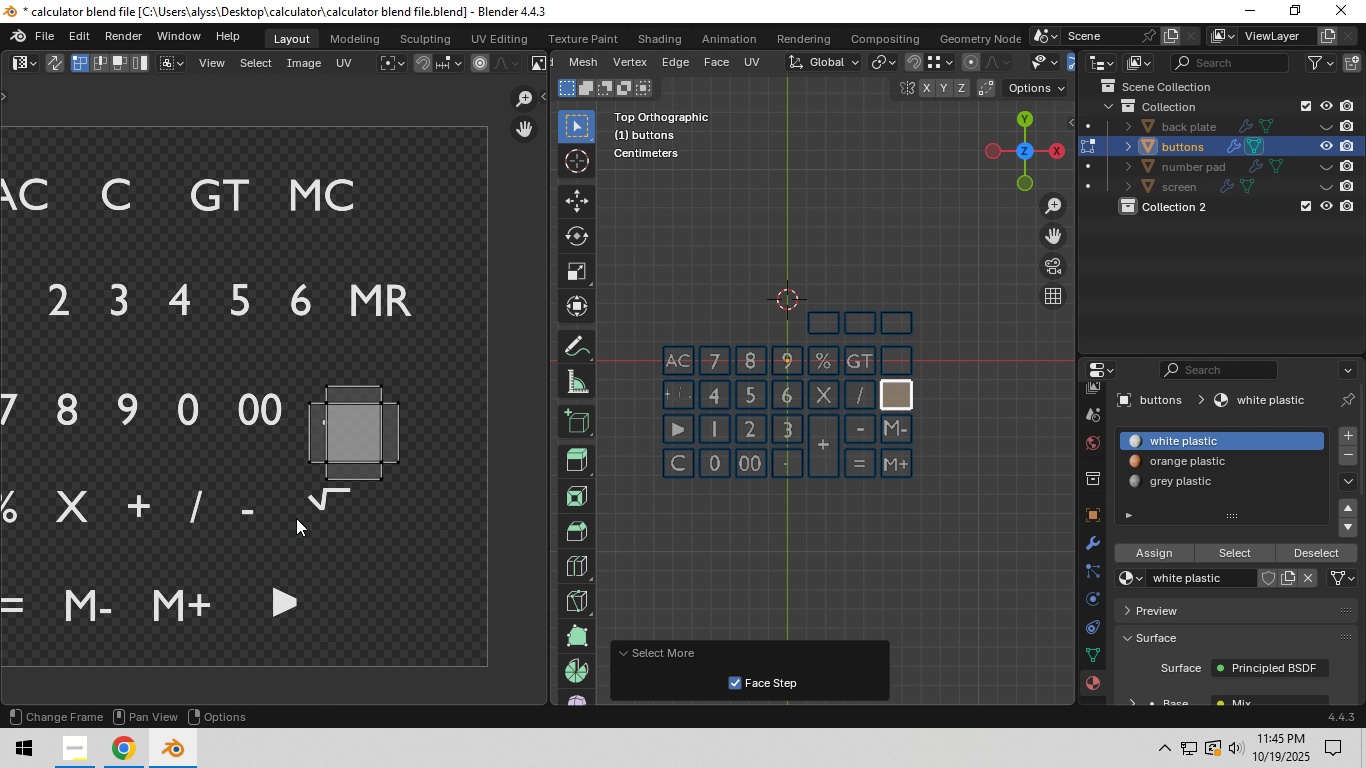 
scroll: coordinate [283, 526], scroll_direction: down, amount: 1.0
 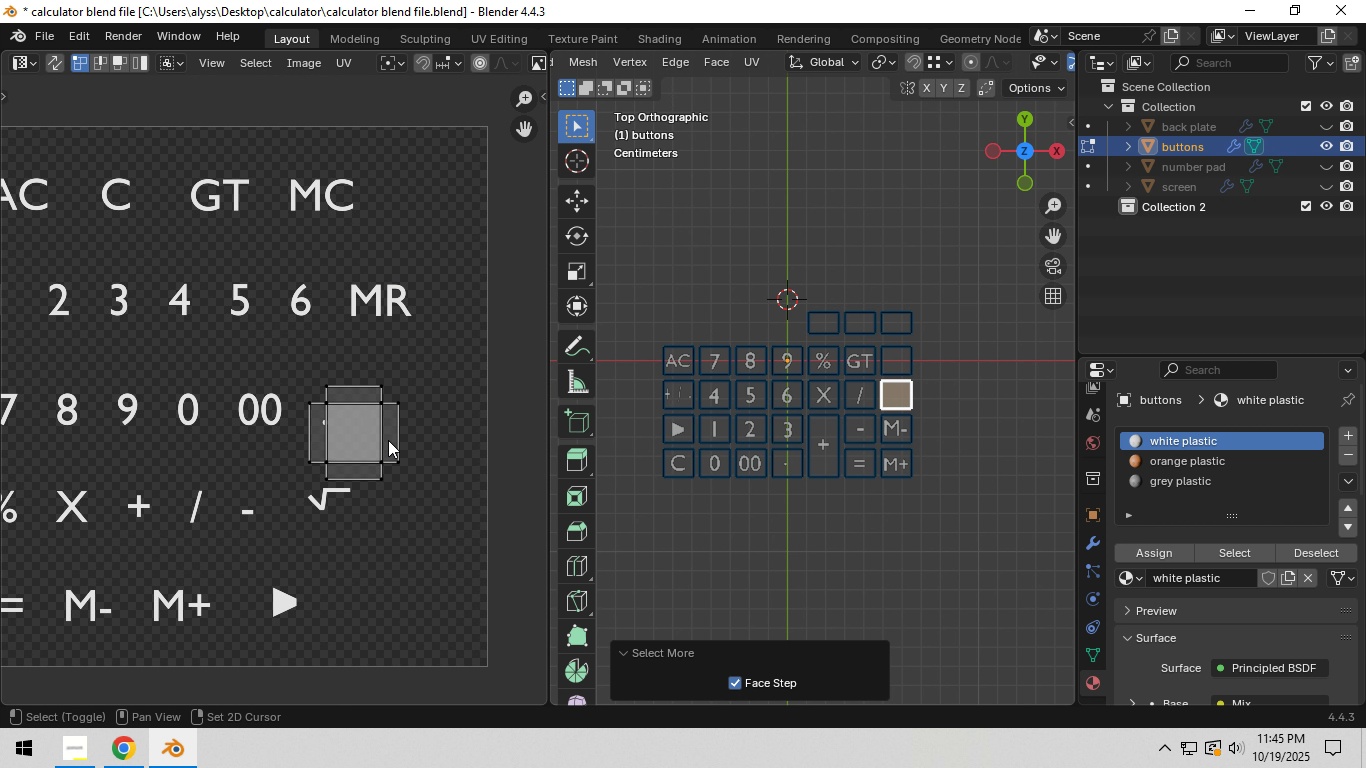 
type(gag)
 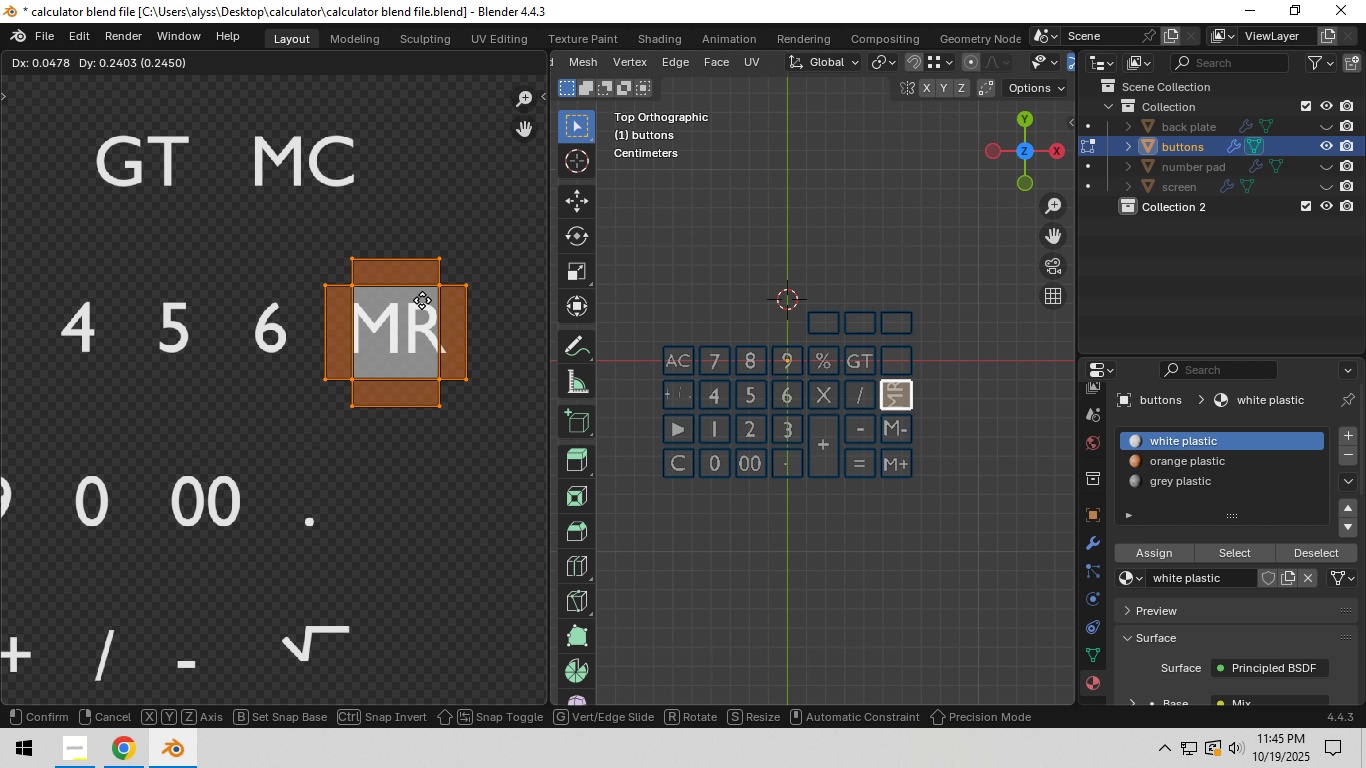 
scroll: coordinate [358, 494], scroll_direction: up, amount: 2.0
 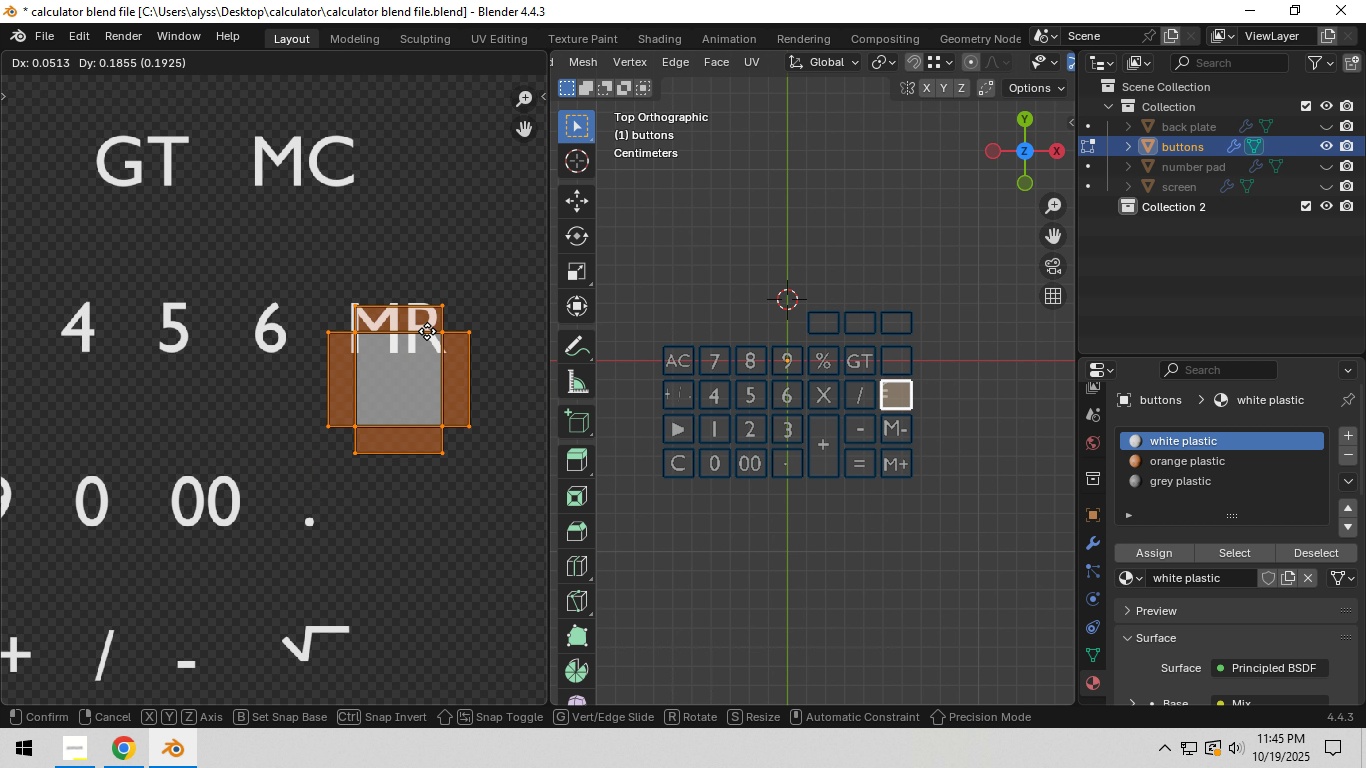 
left_click([422, 300])
 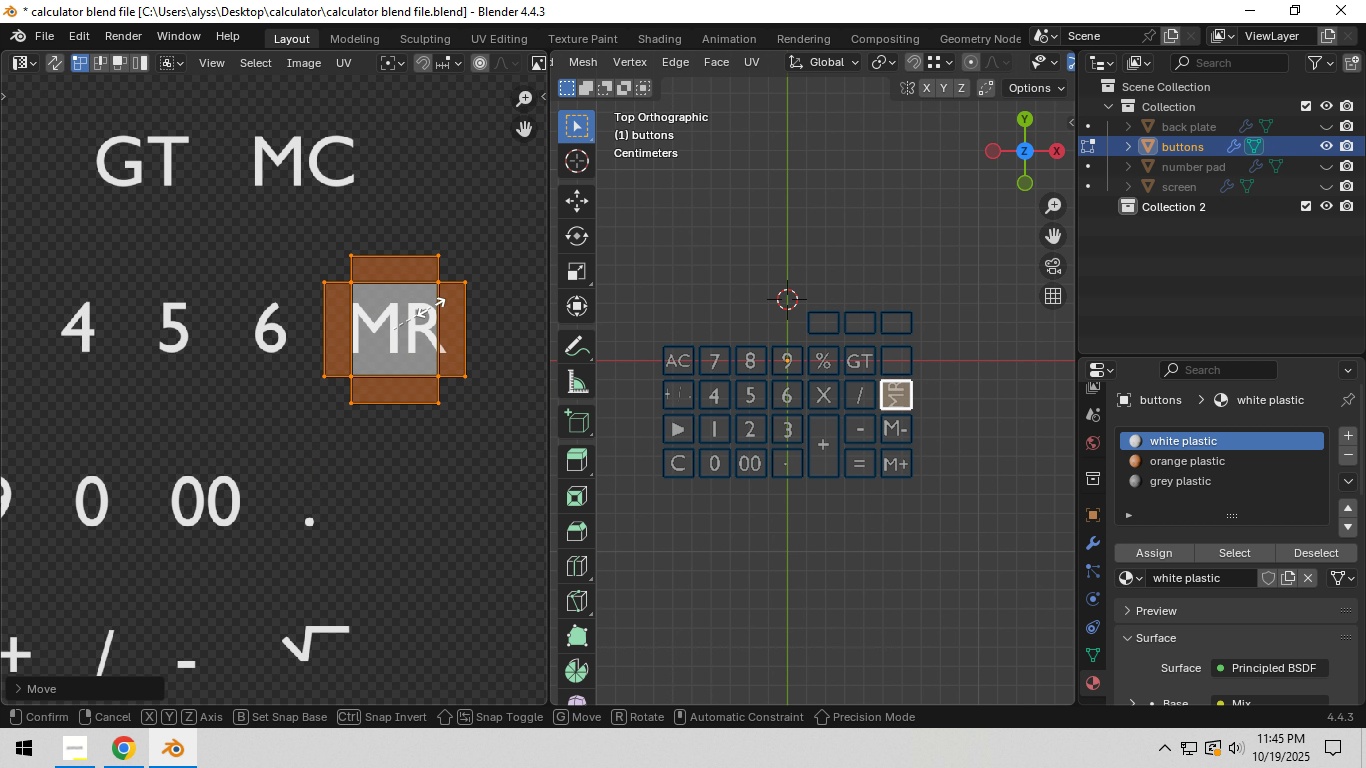 
key(S)
 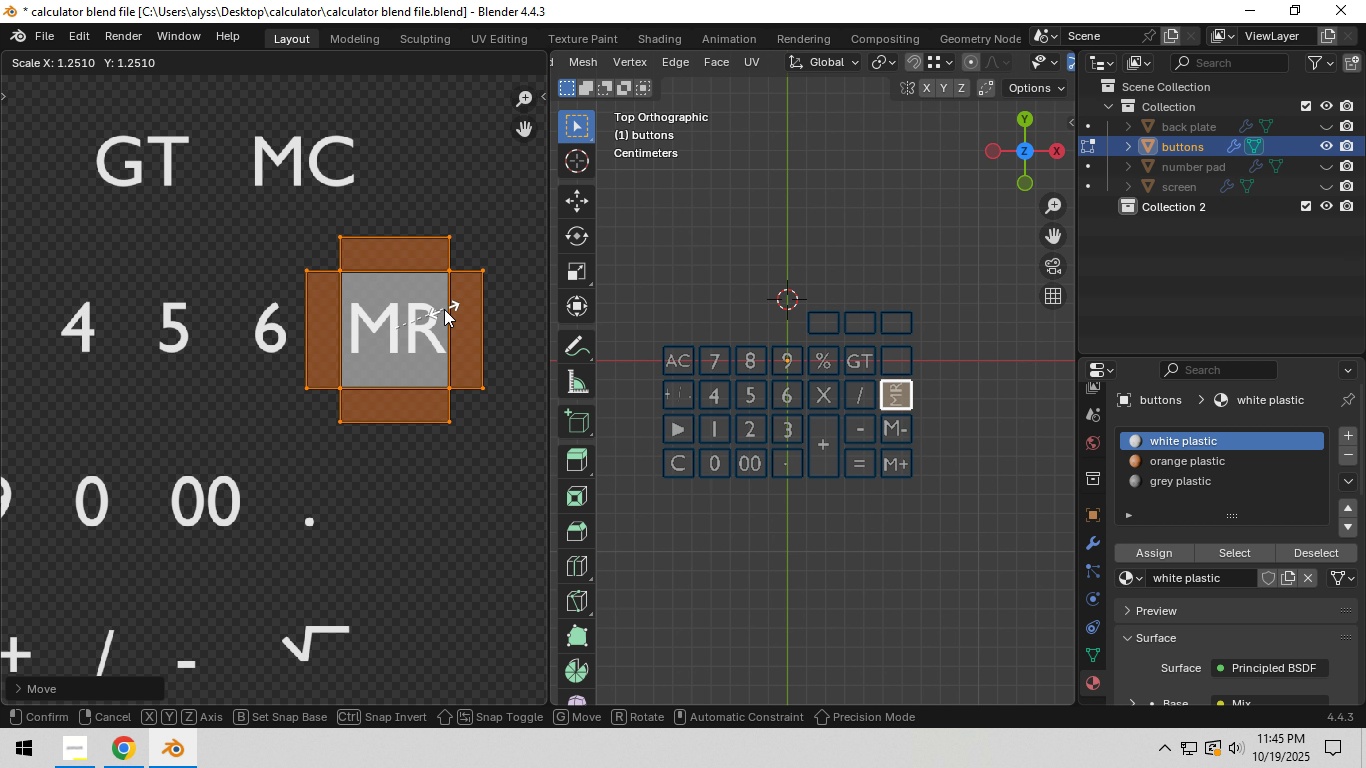 
left_click([444, 309])
 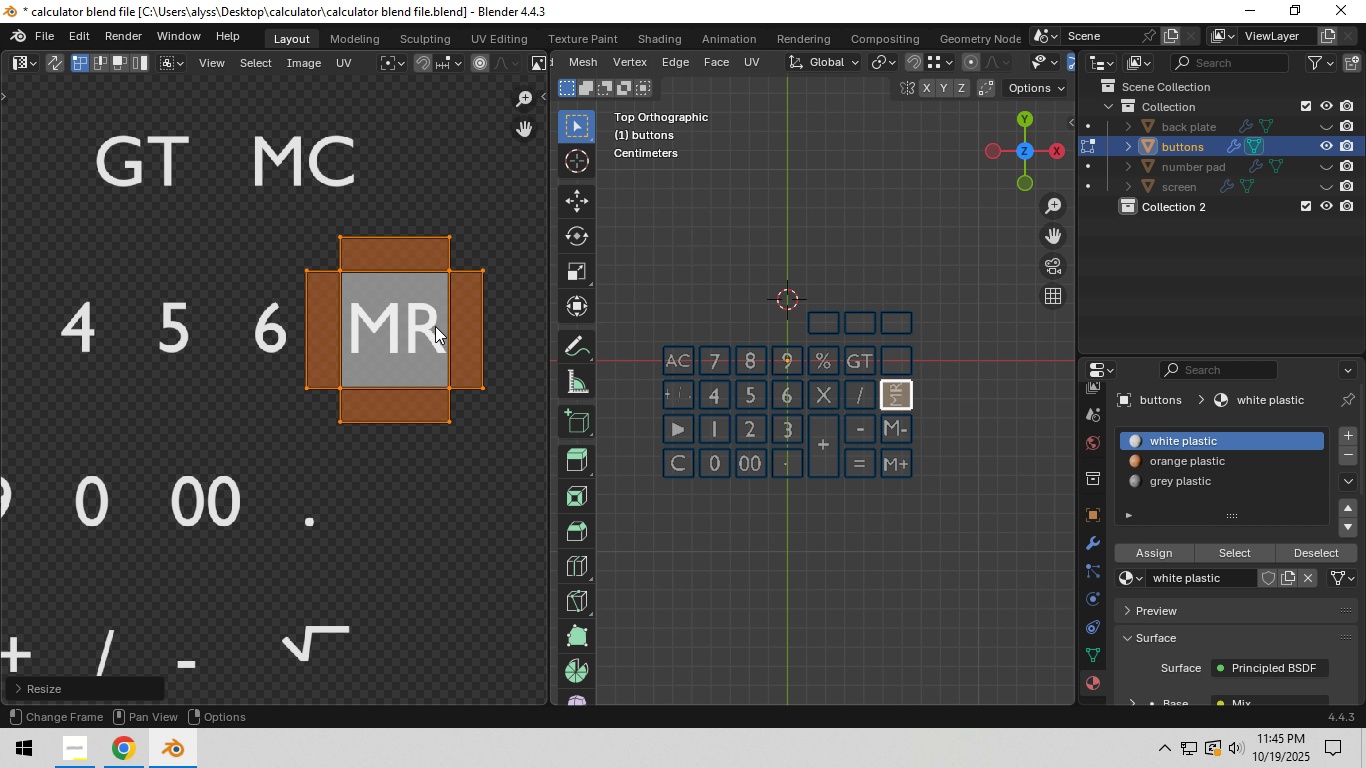 
hold_key(key=ShiftLeft, duration=0.5)
 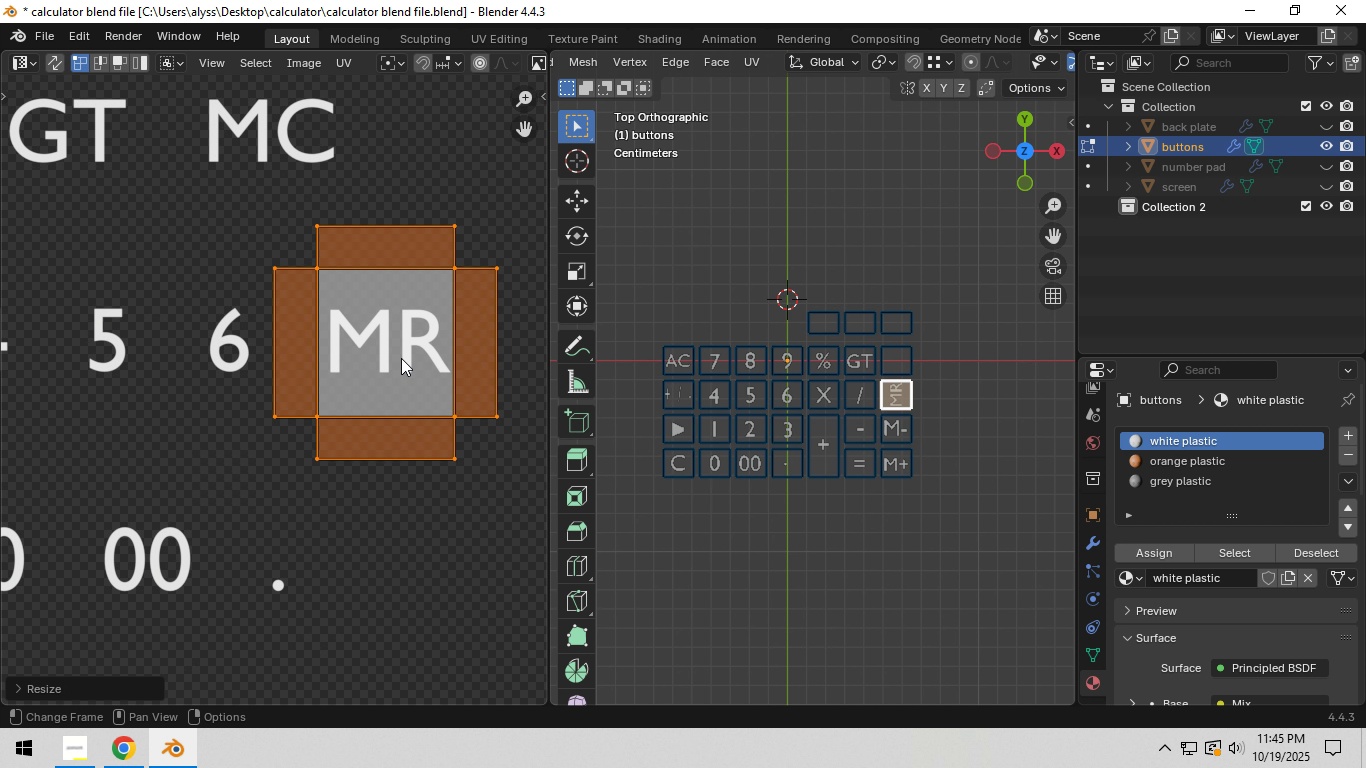 
scroll: coordinate [401, 358], scroll_direction: up, amount: 2.0
 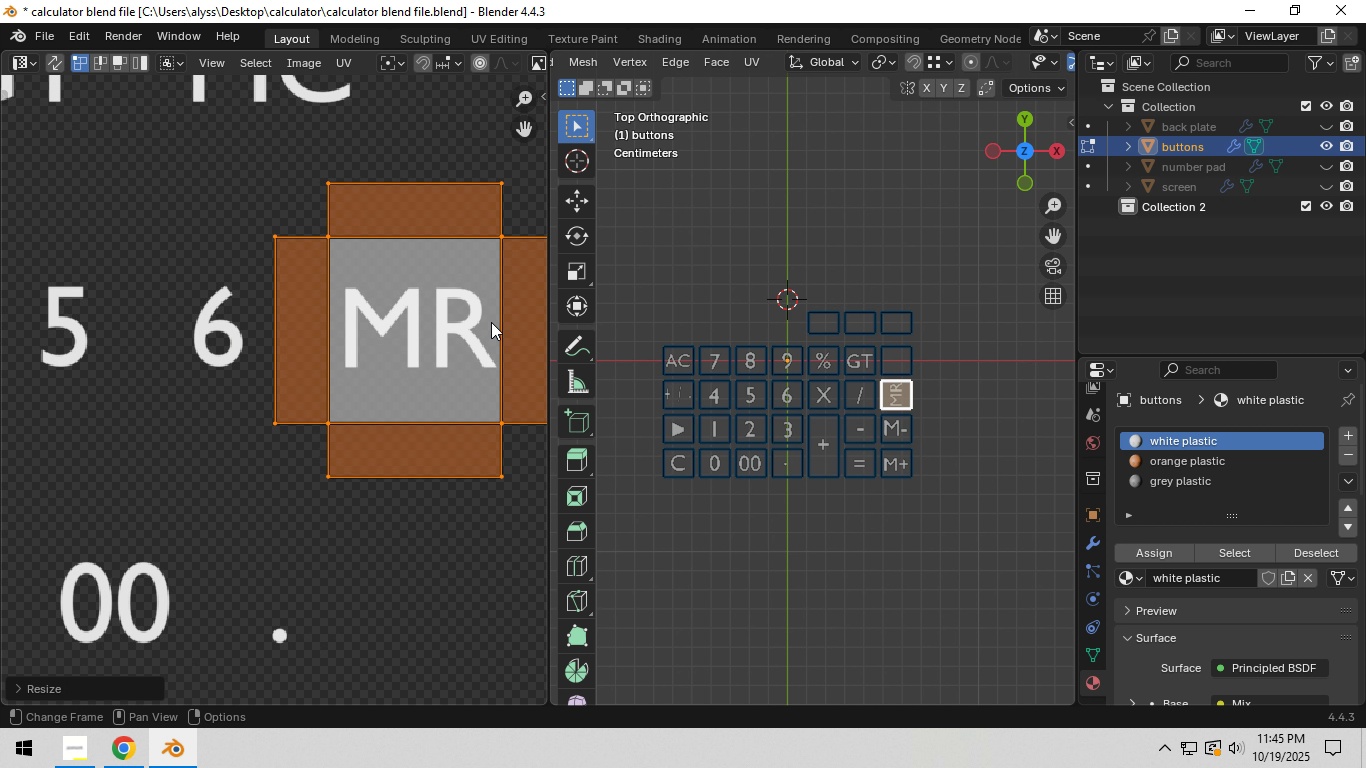 
key(R)
 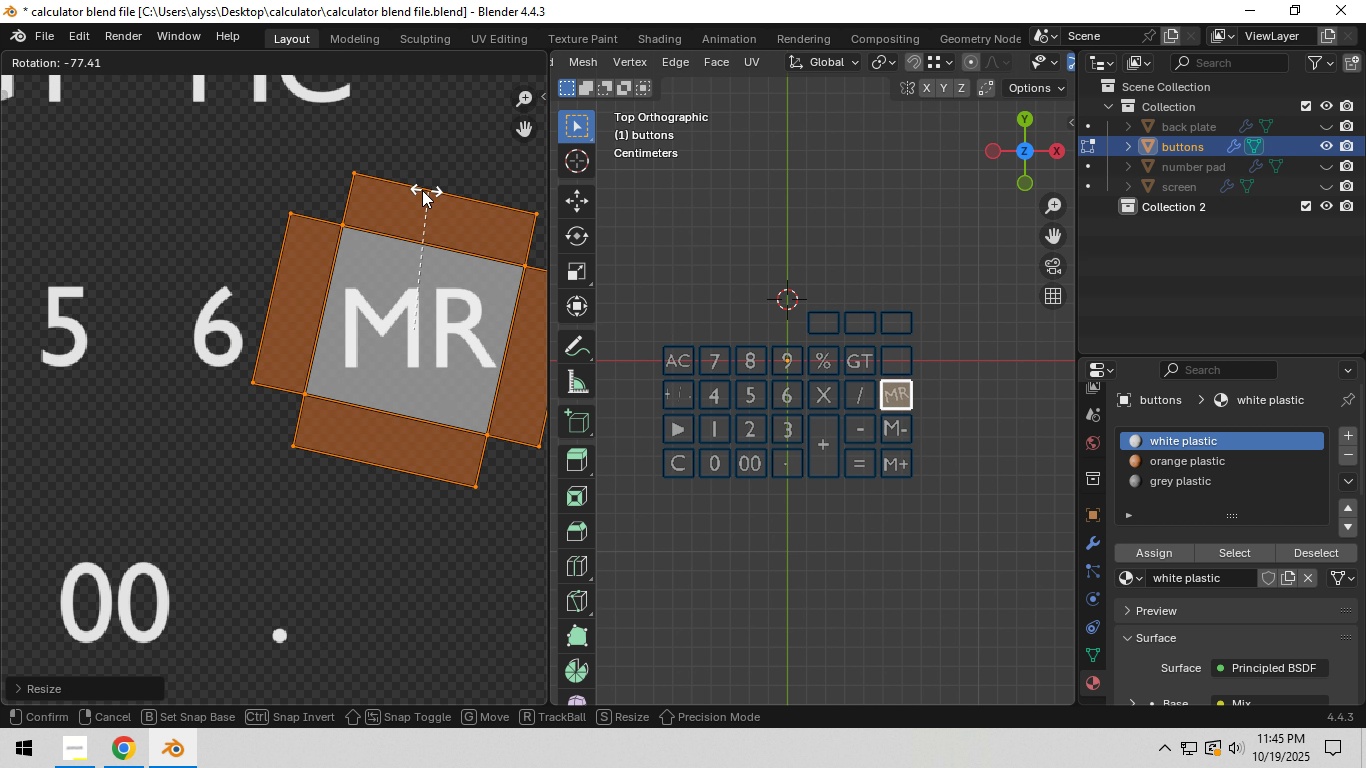 
hold_key(key=ControlLeft, duration=0.95)
left_click([394, 187])
 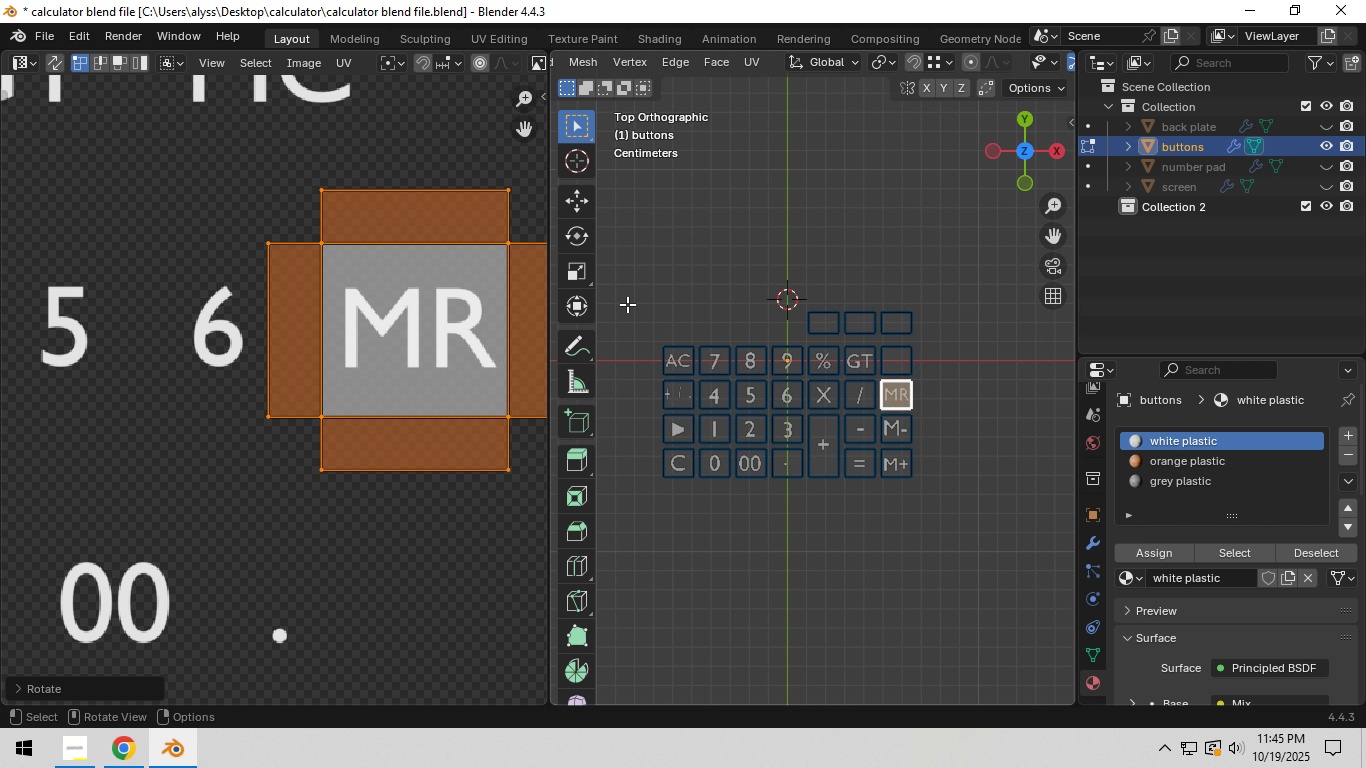 
left_click([904, 358])
 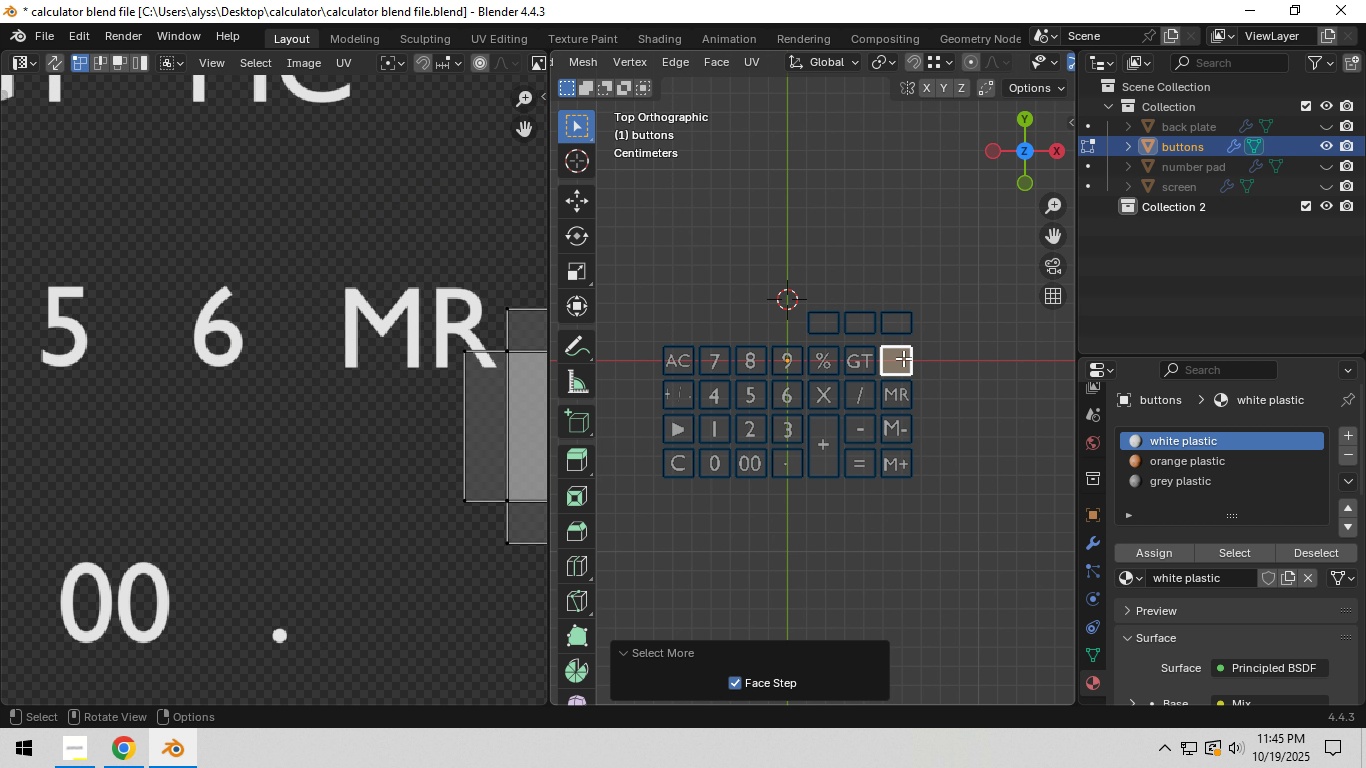 
 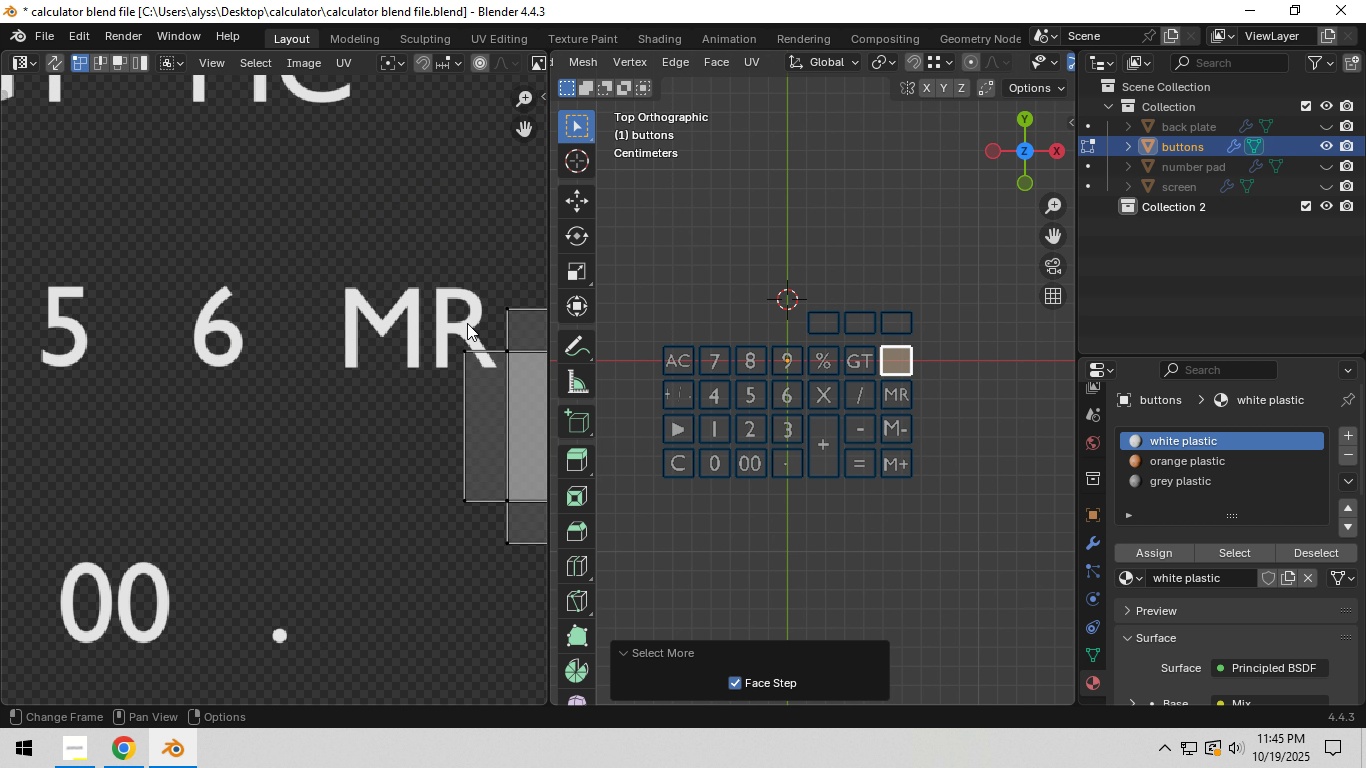 
scroll: coordinate [458, 321], scroll_direction: down, amount: 4.0
 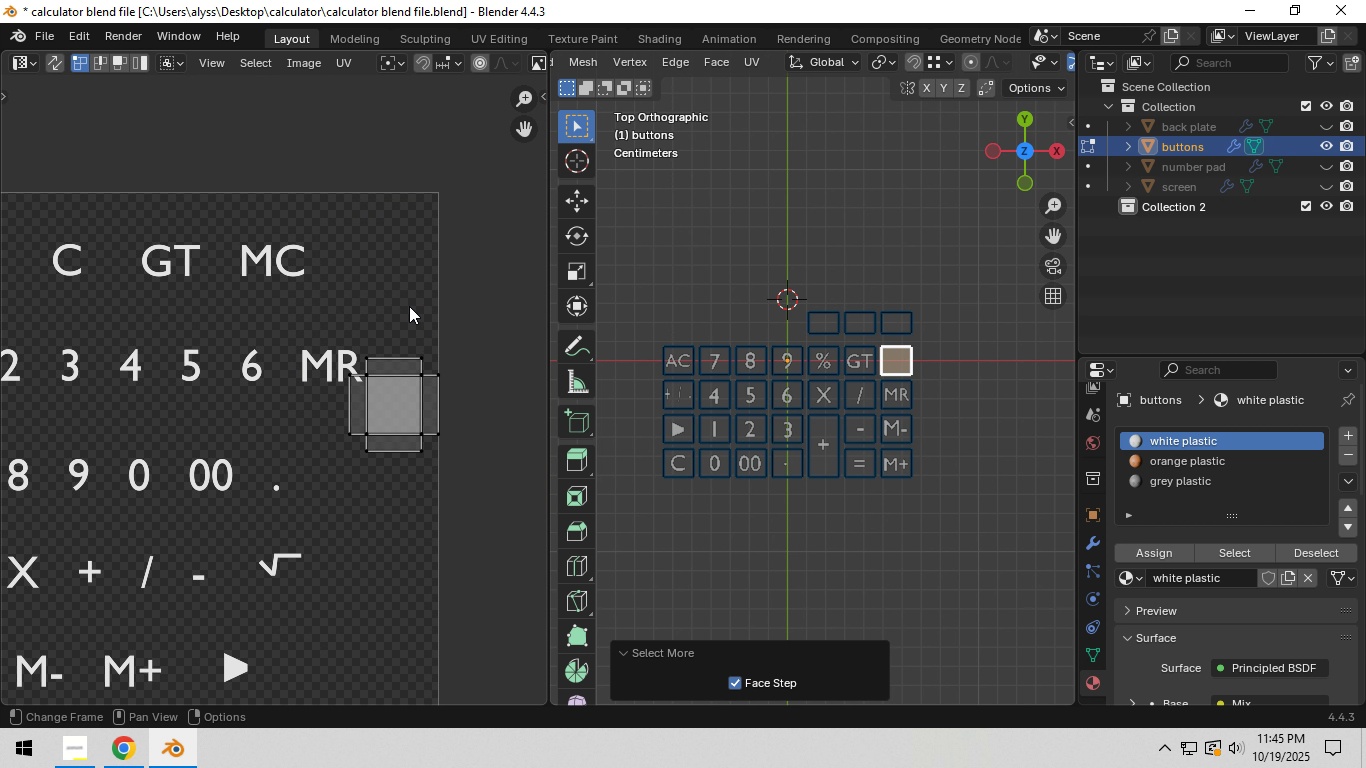 
hold_key(key=ShiftLeft, duration=0.34)
 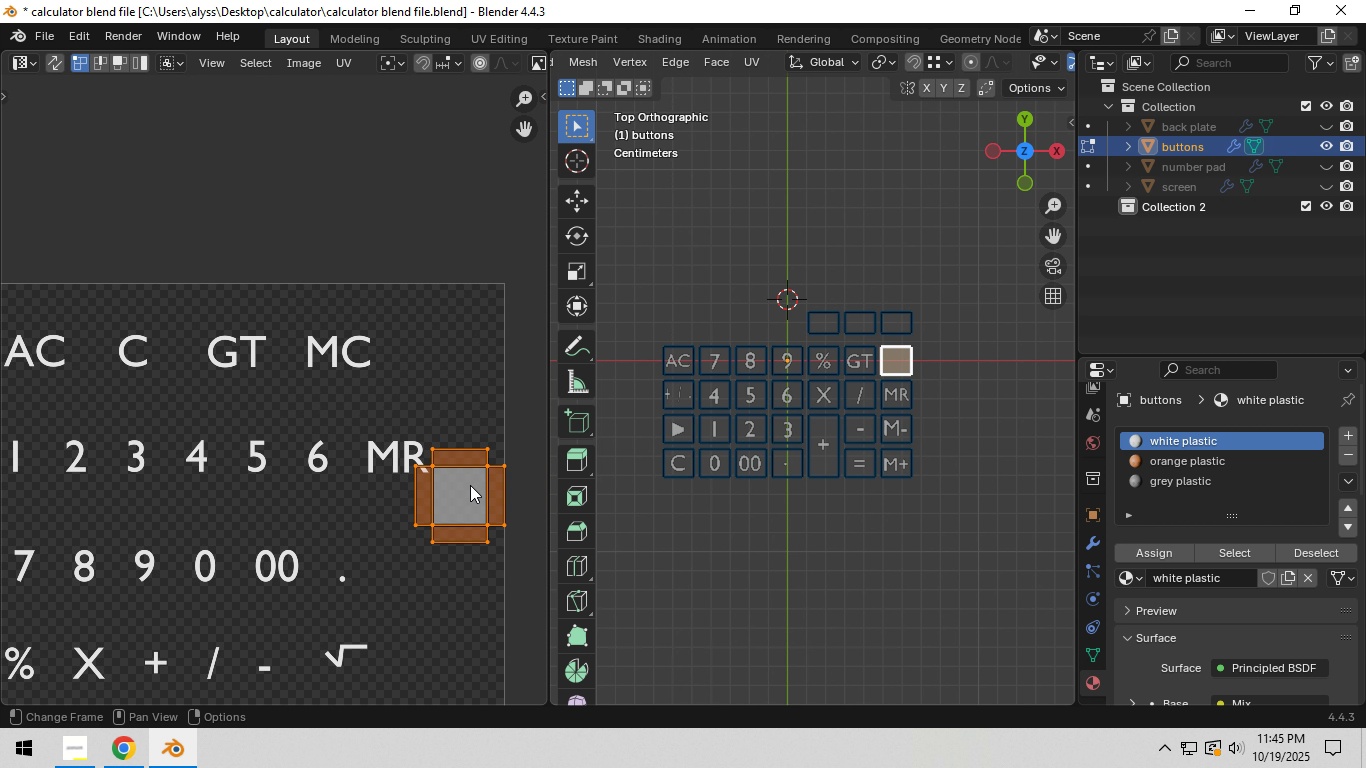 
type(ag)
 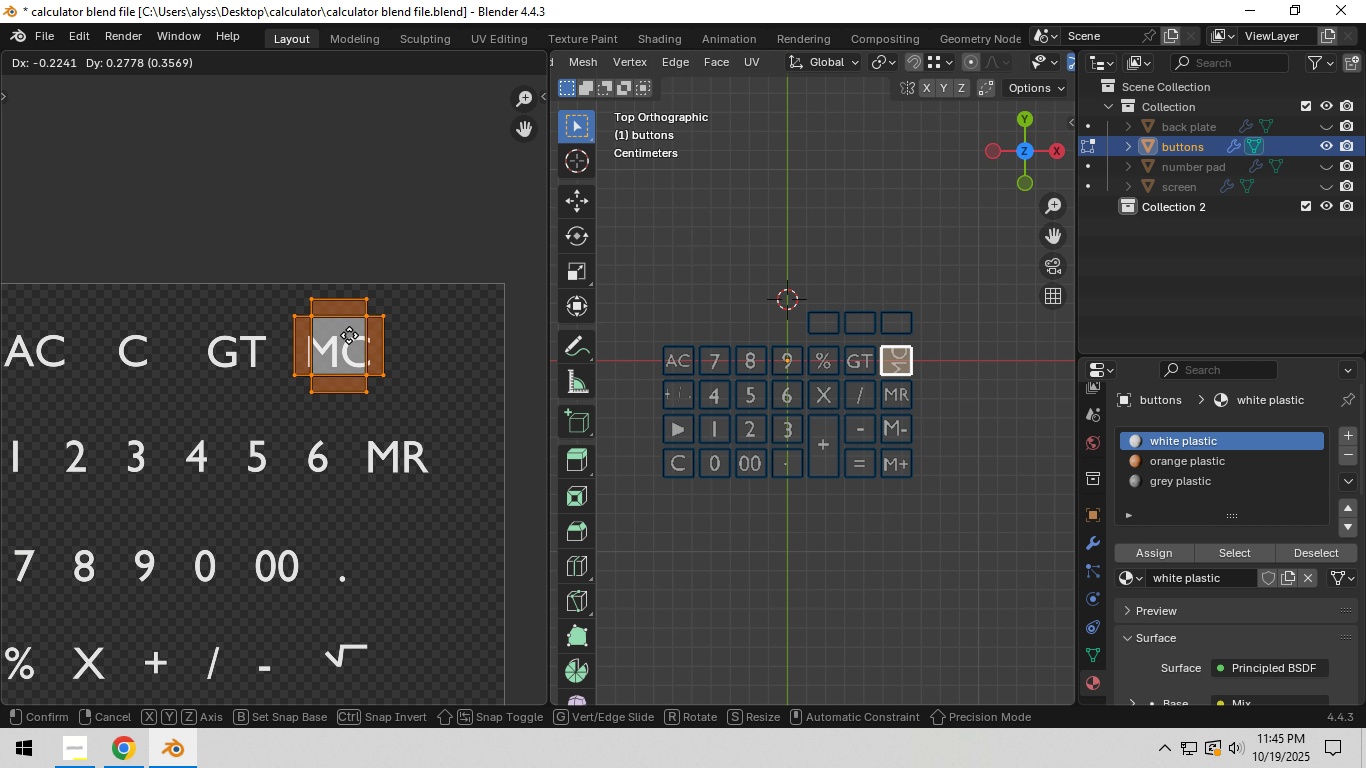 
left_click([349, 335])
 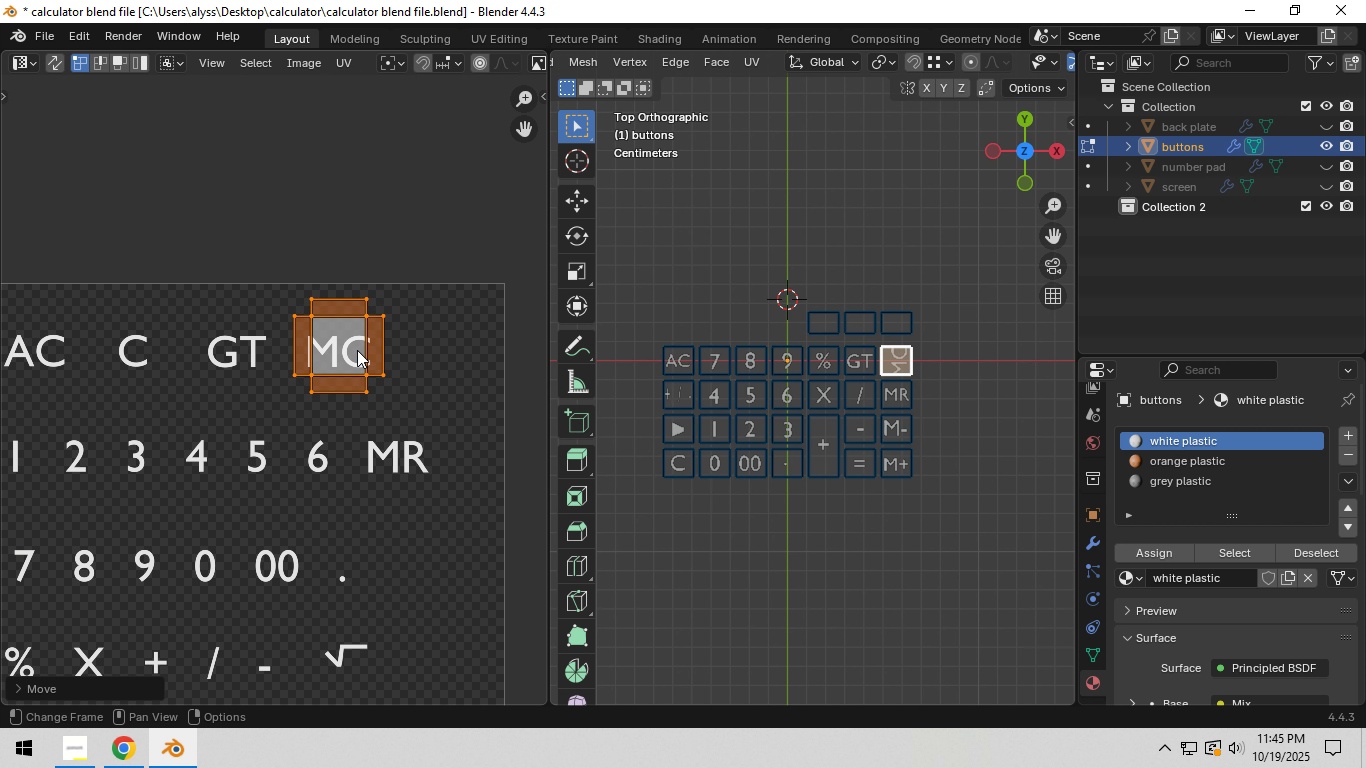 
scroll: coordinate [357, 350], scroll_direction: up, amount: 3.0
 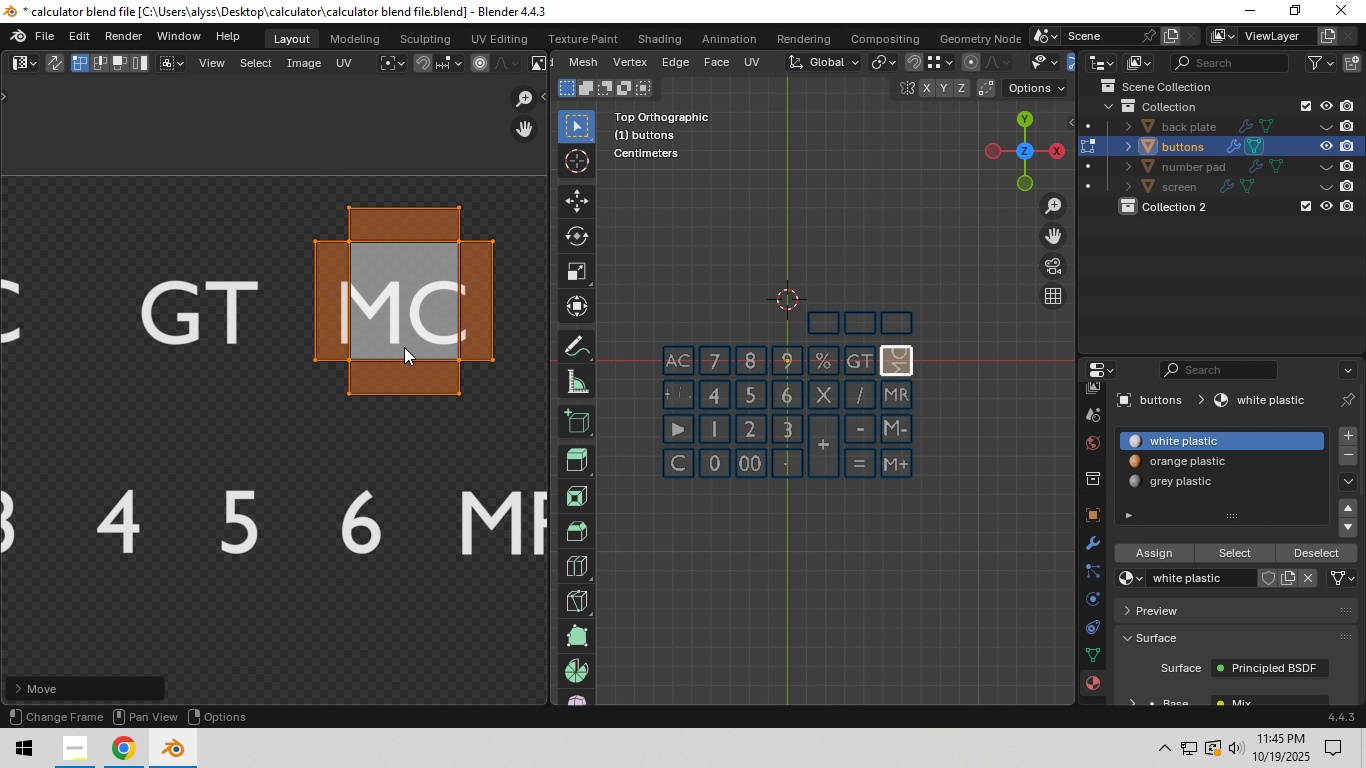 
key(Shift+ShiftLeft)
 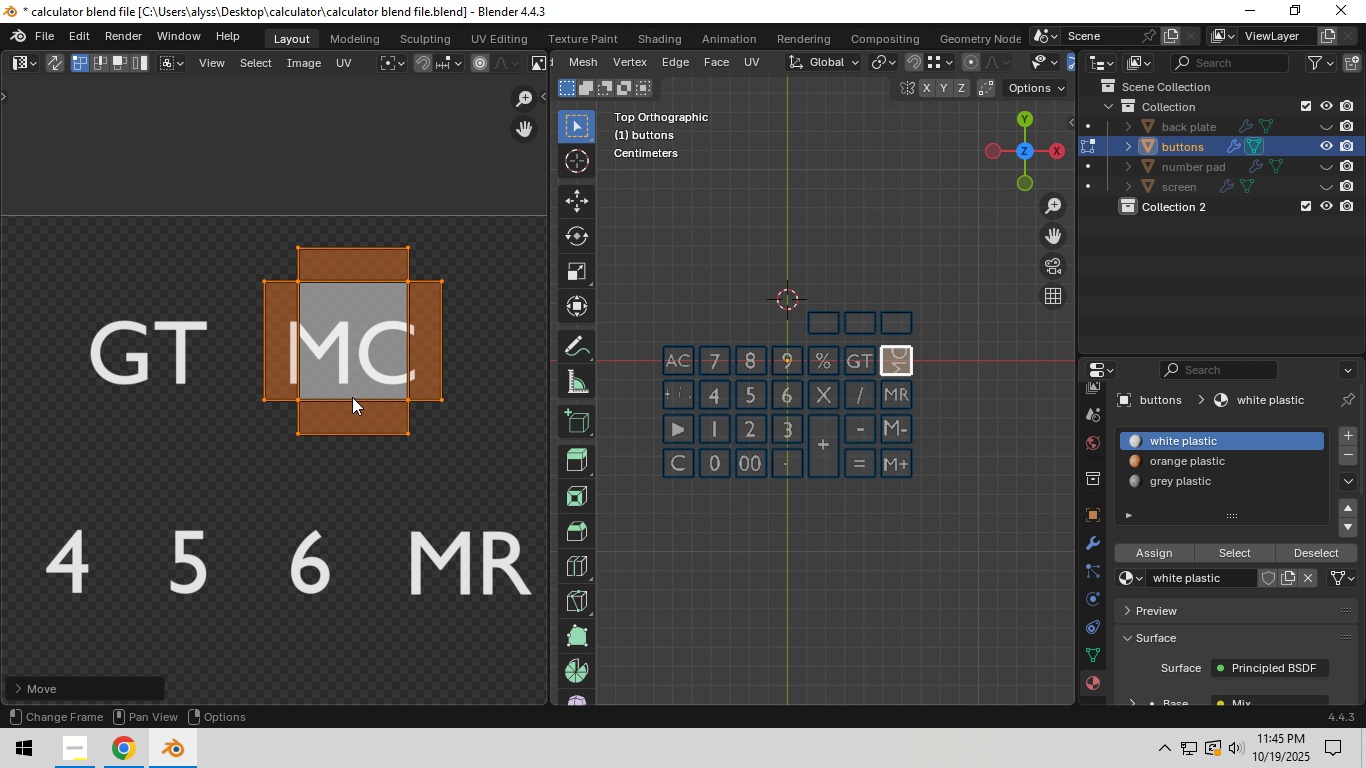 
scroll: coordinate [352, 397], scroll_direction: up, amount: 1.0
 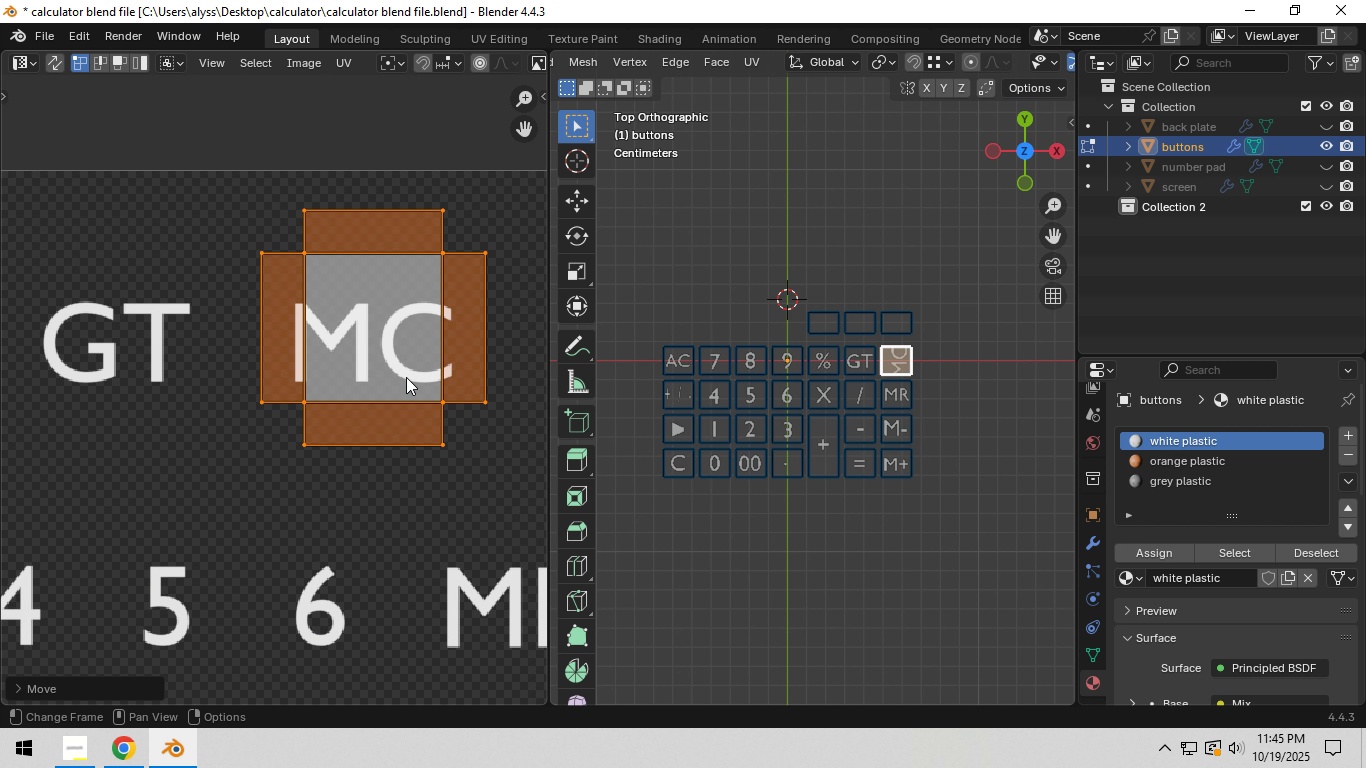 
key(S)
 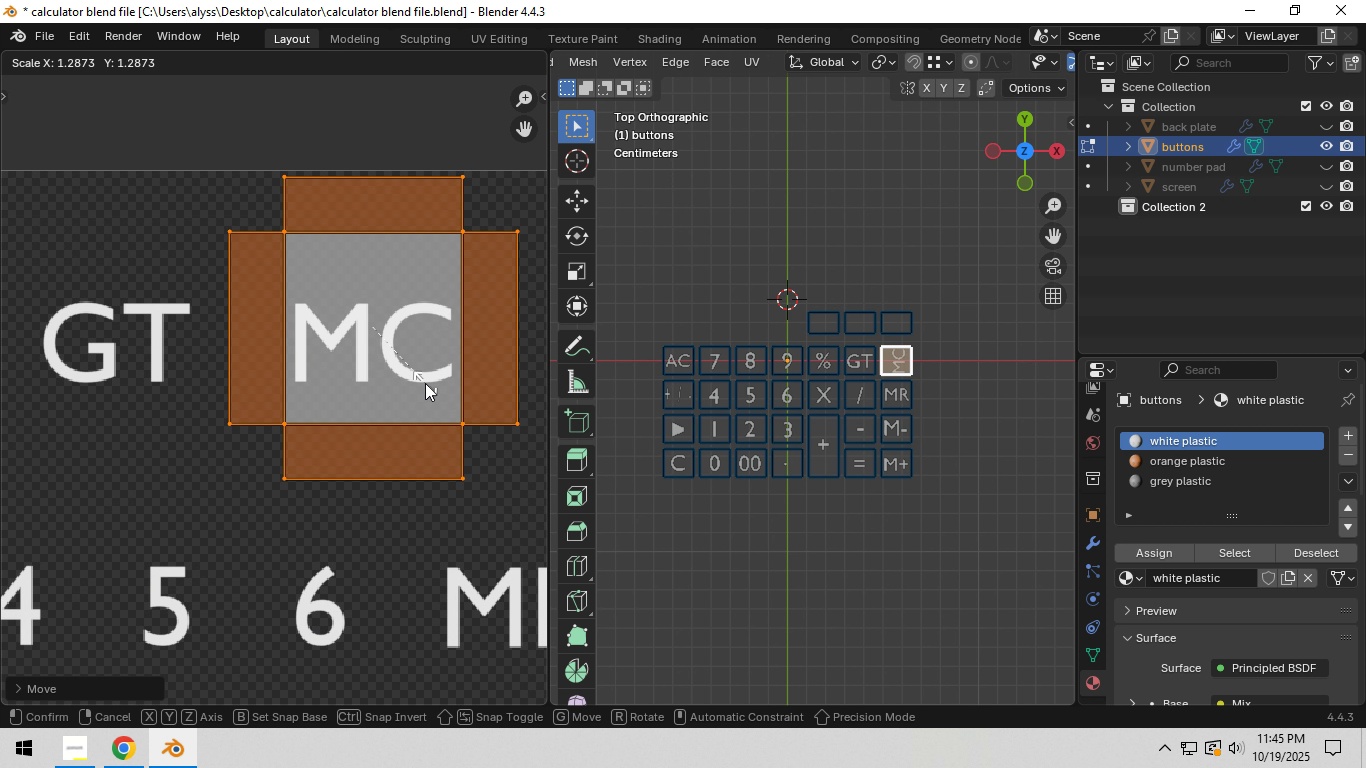 
left_click([425, 383])
 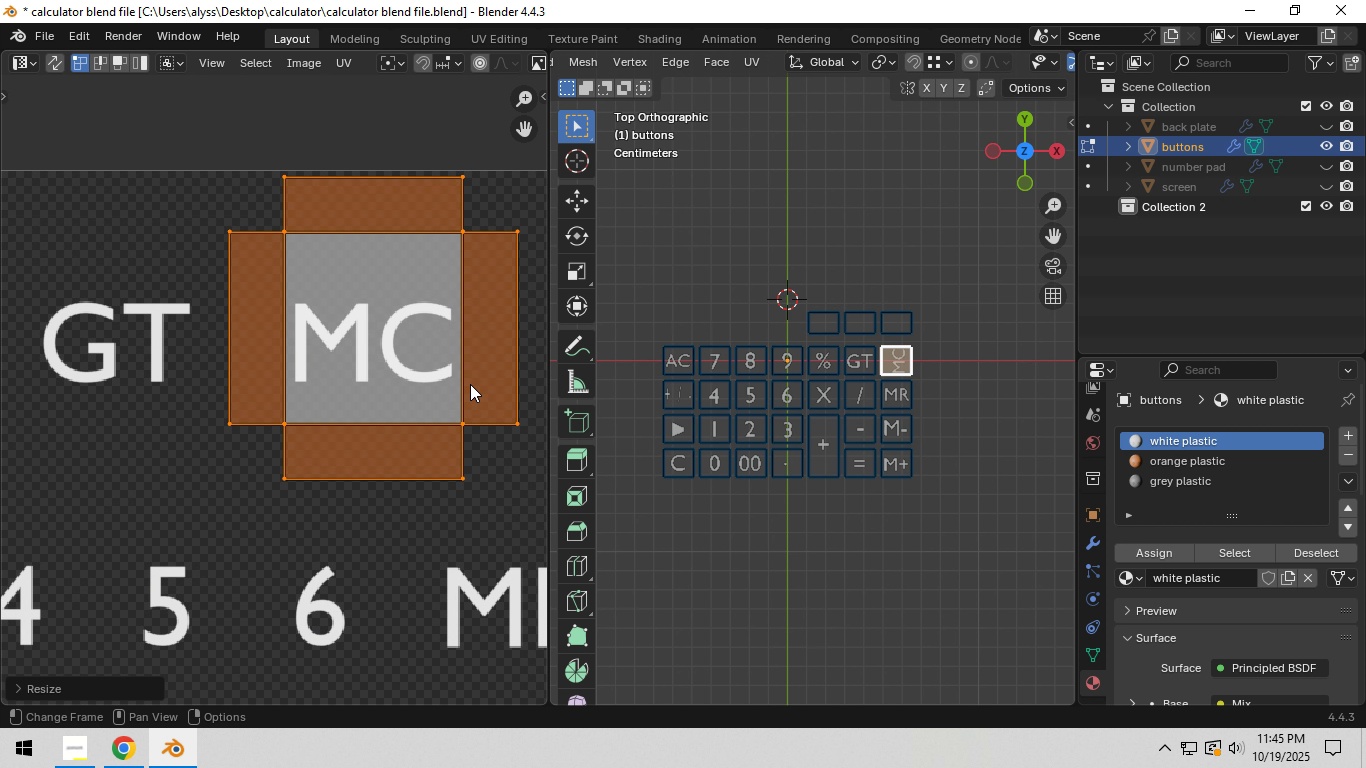 
key(R)
 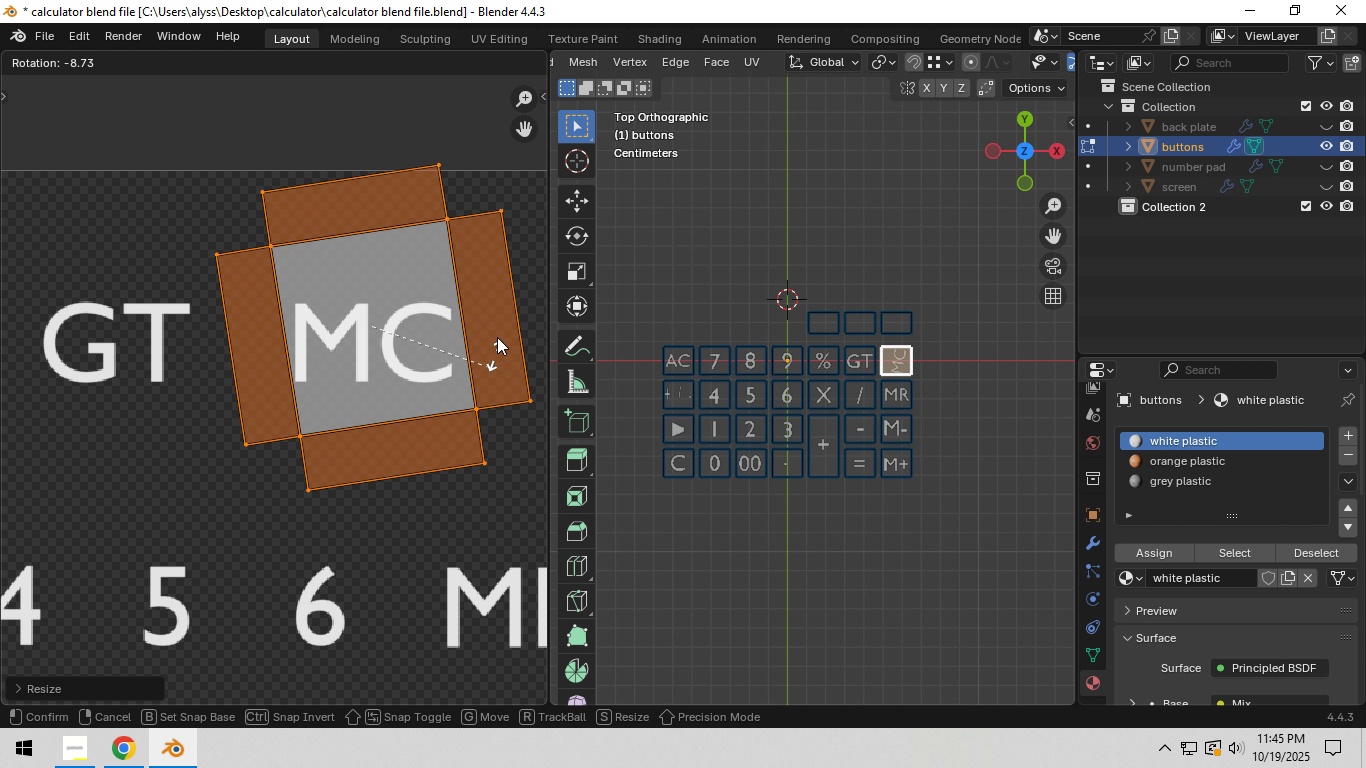 
hold_key(key=ControlLeft, duration=1.46)
left_click([439, 205])
 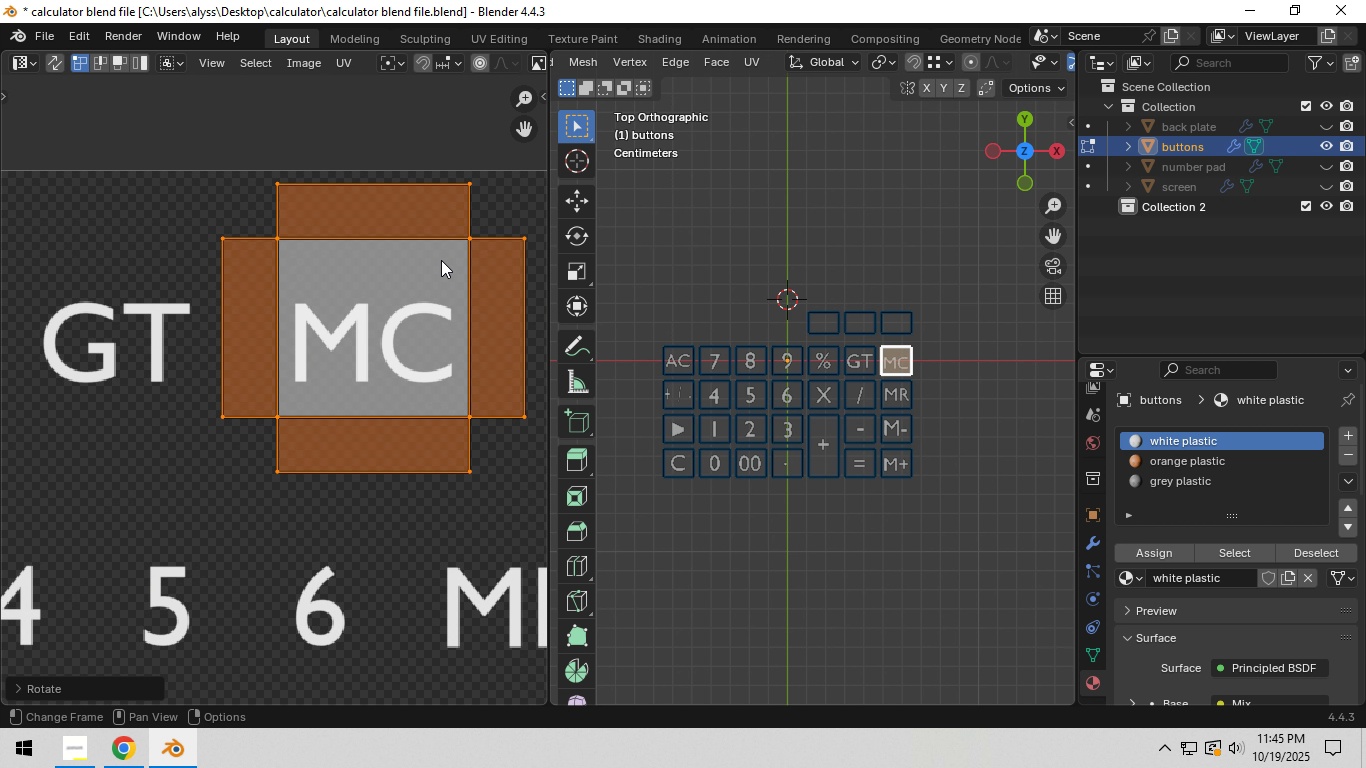 
key(G)
 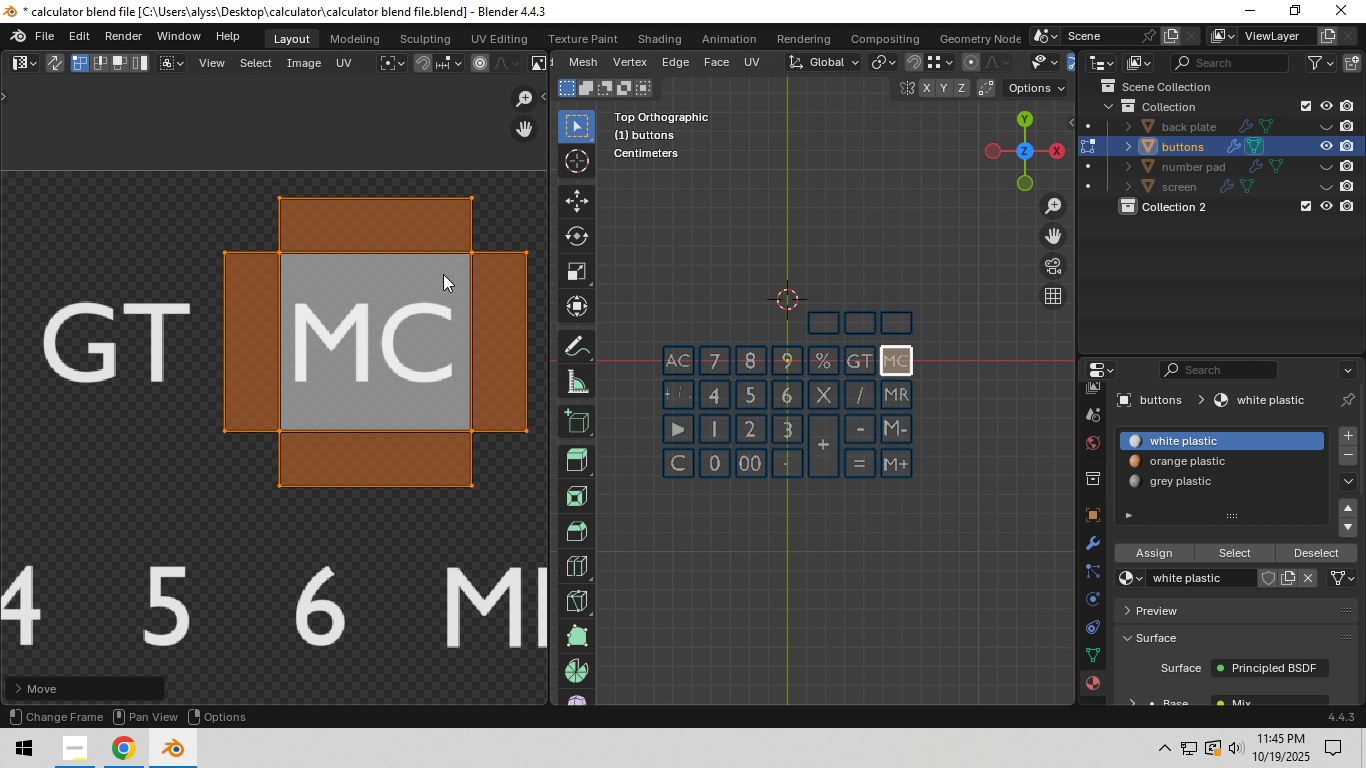 
left_click([443, 274])
 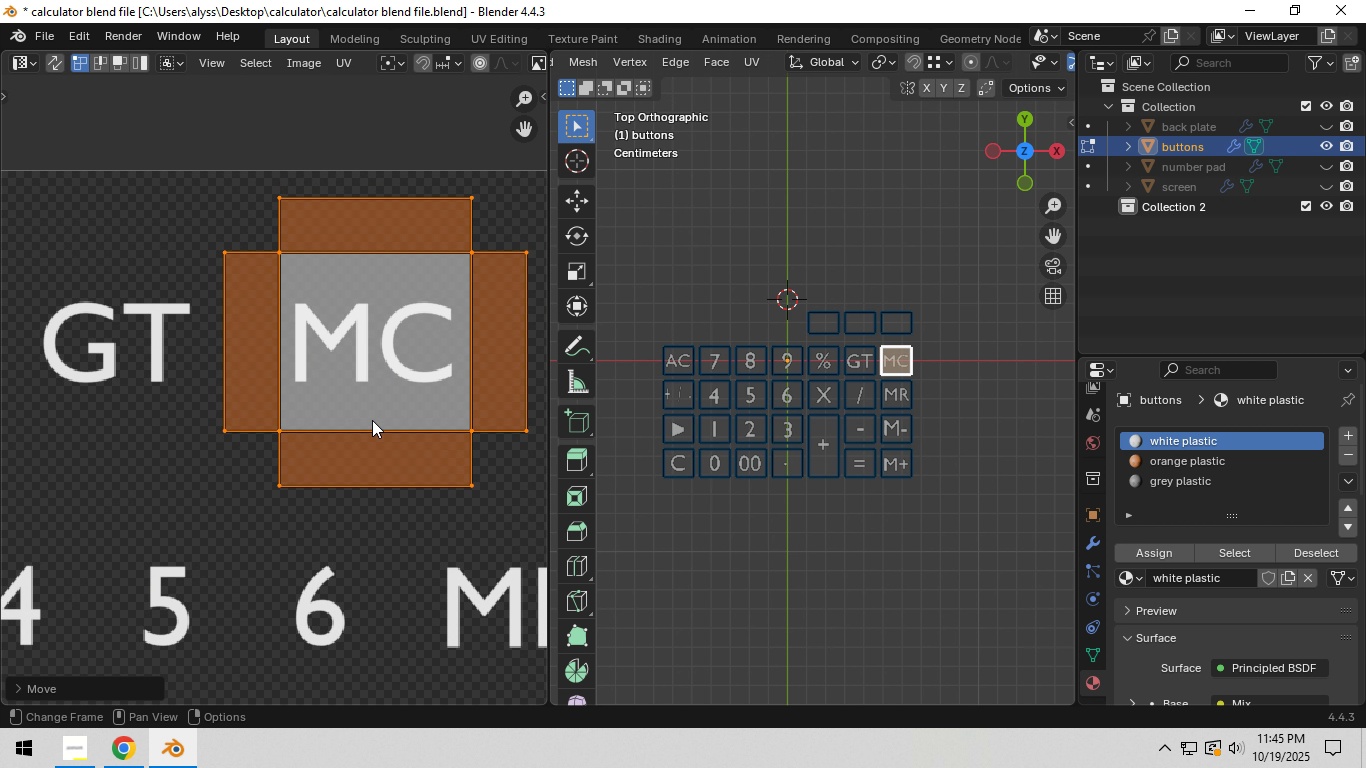 
left_click([744, 564])
 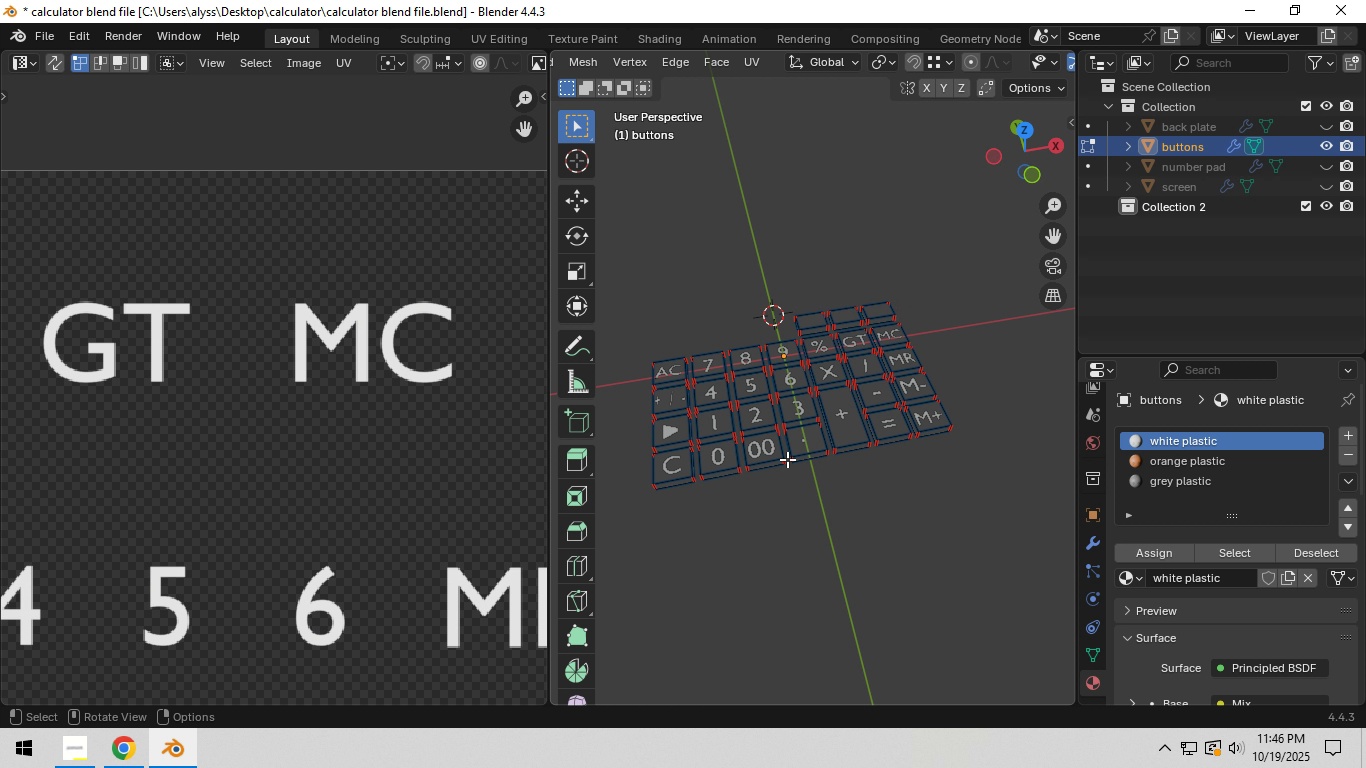 
wait(14.73)
 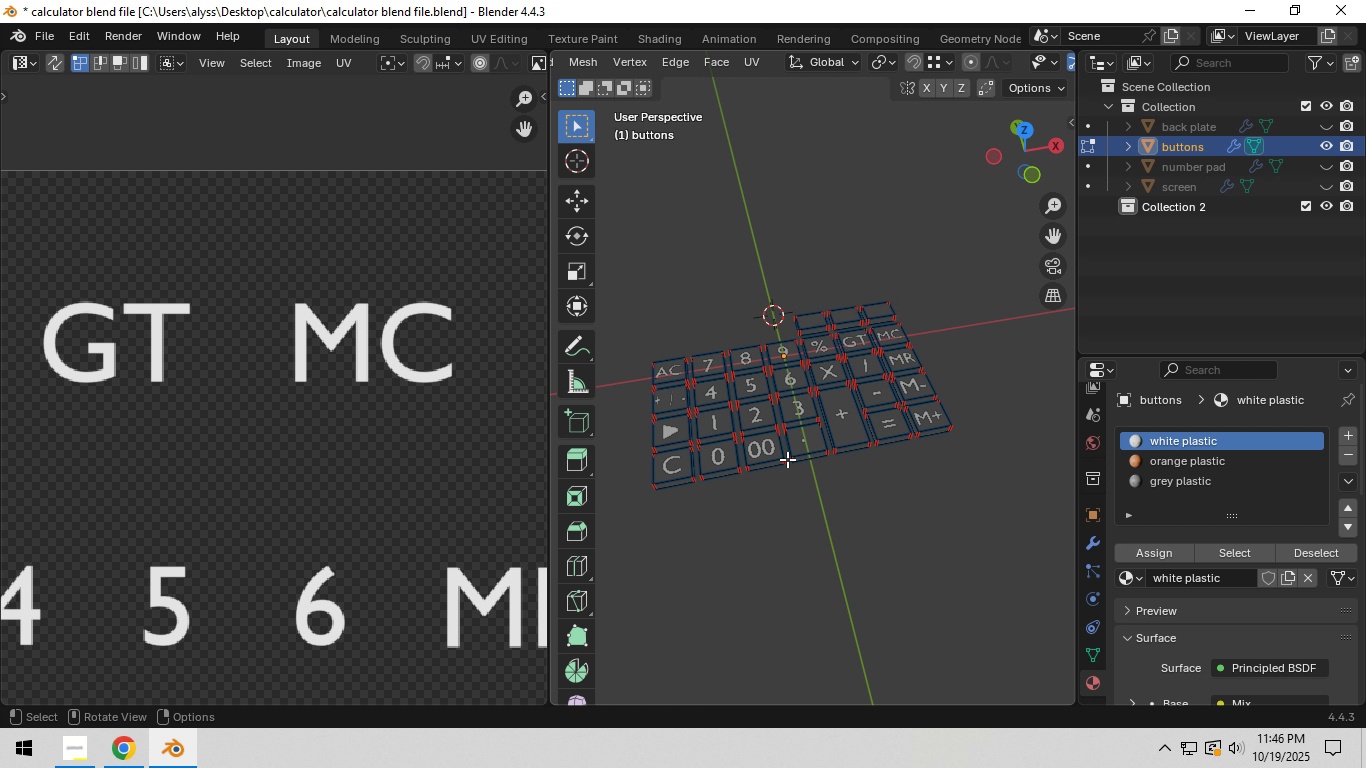 
left_click([812, 322])
 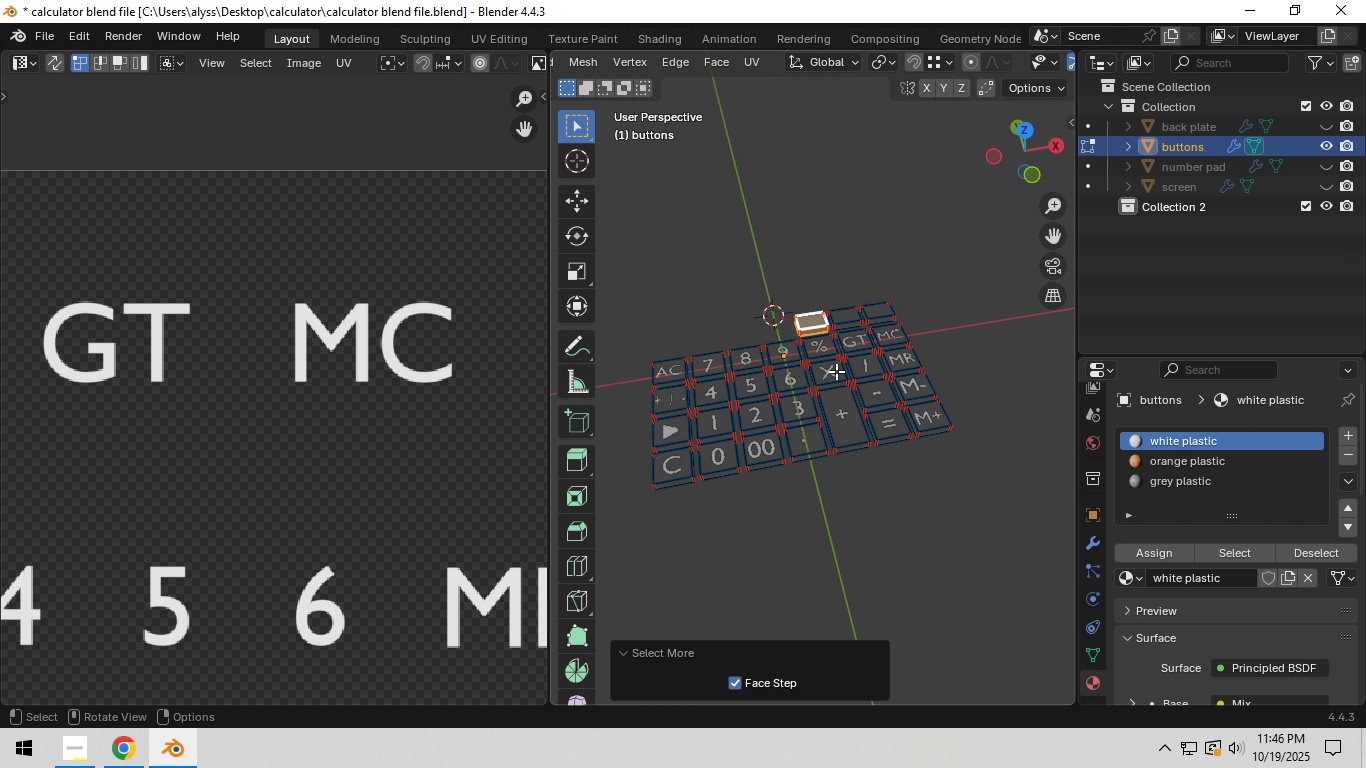 
scroll: coordinate [300, 510], scroll_direction: down, amount: 9.0
 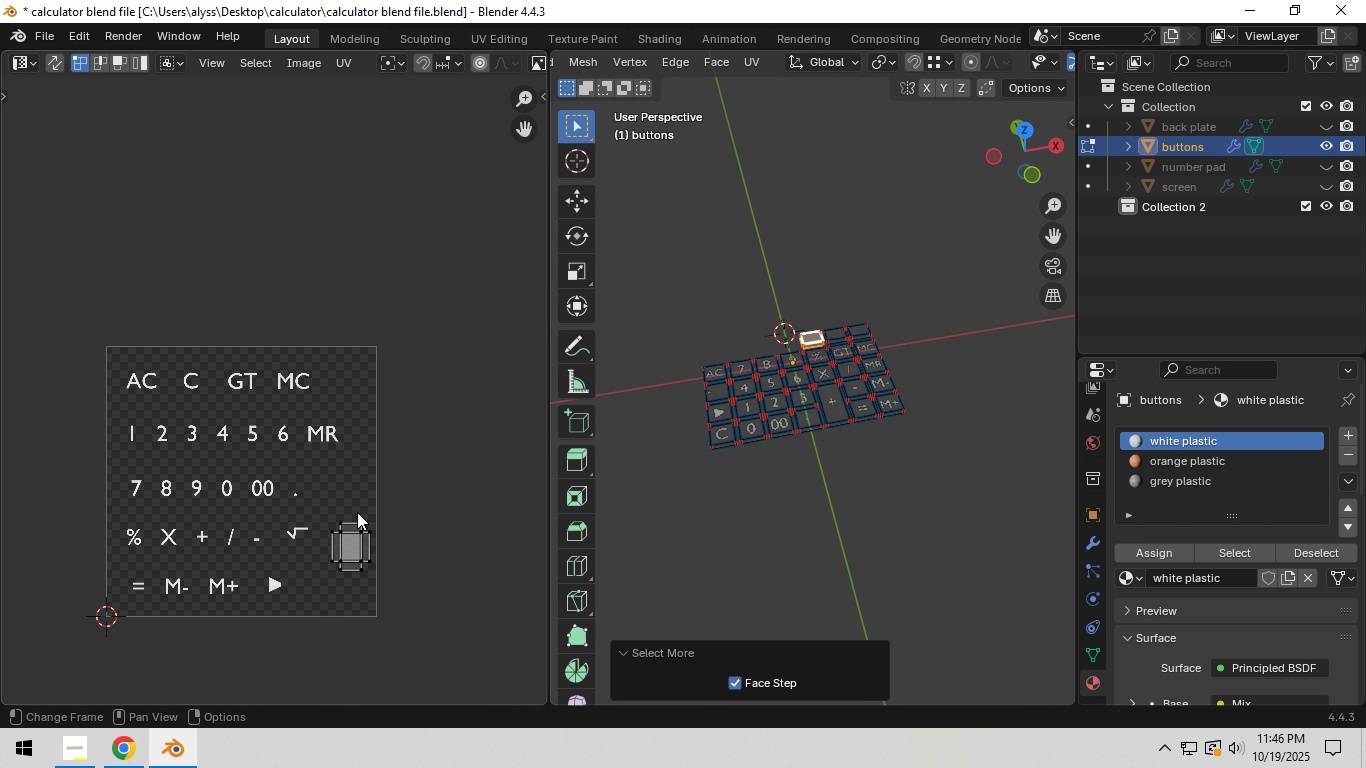 
type(ar)
 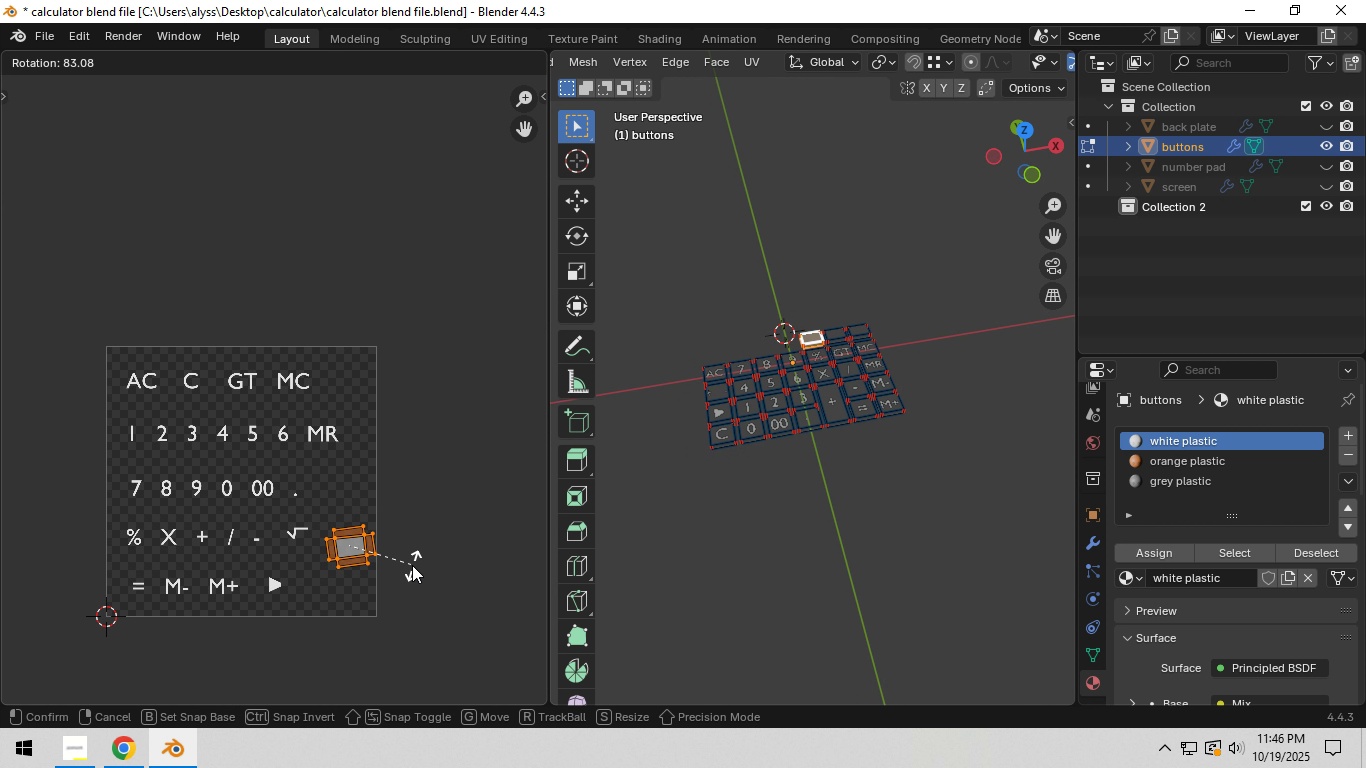 
hold_key(key=ControlLeft, duration=0.35)
left_click([409, 574])
 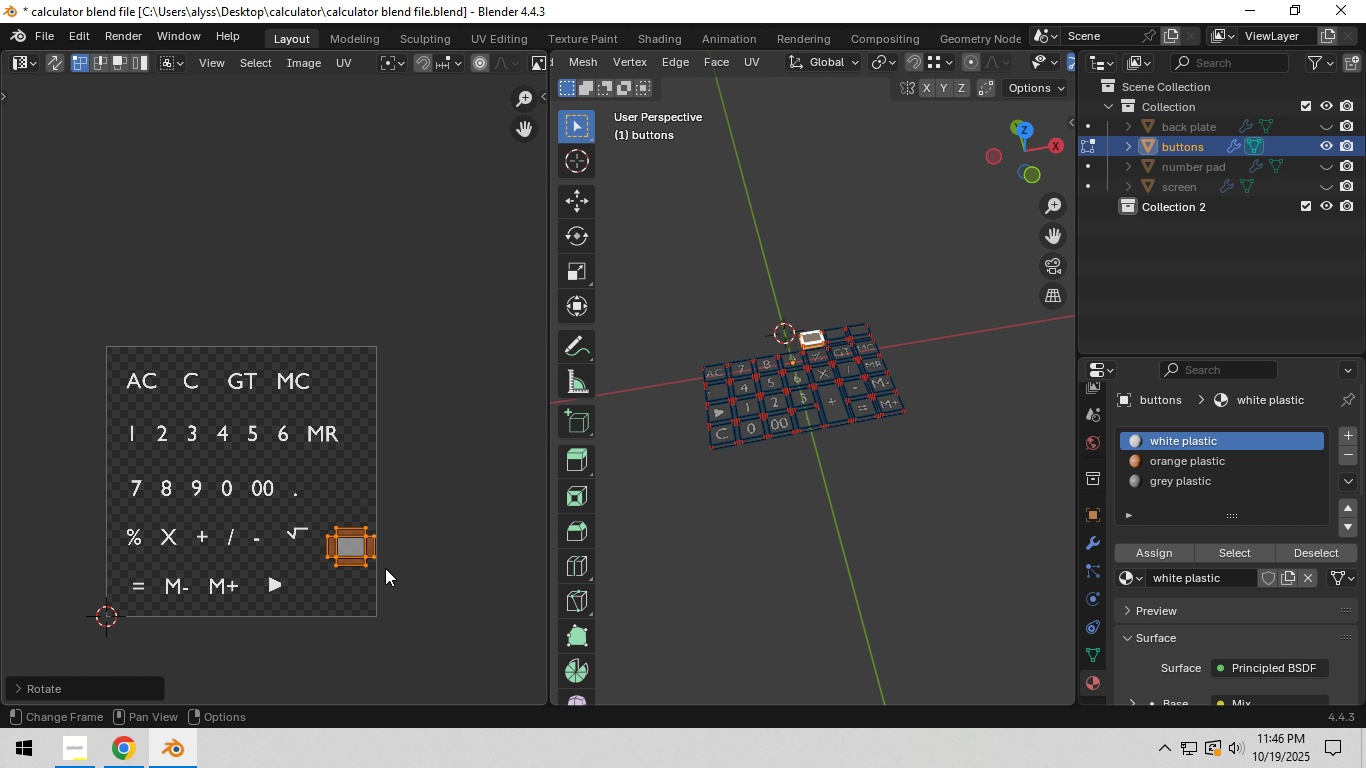 
key(G)
 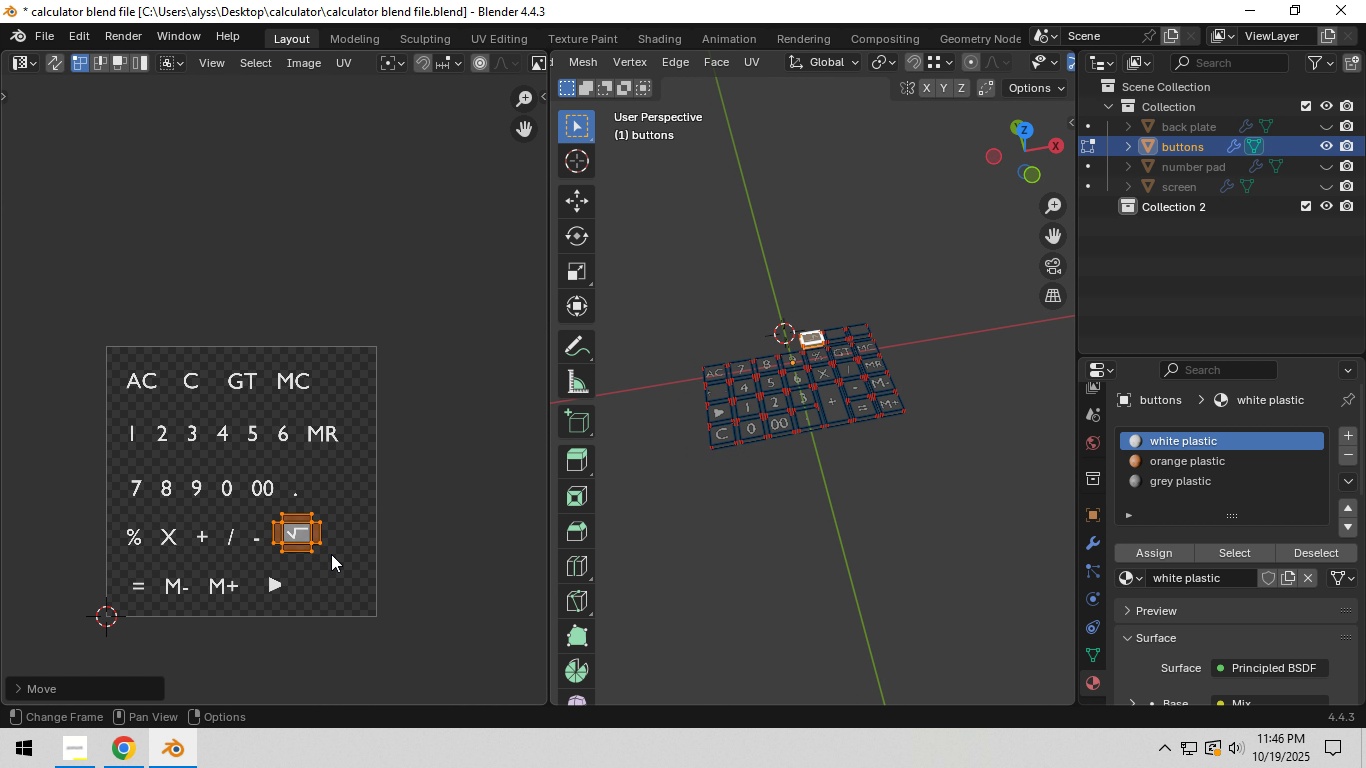 
left_click([331, 554])
 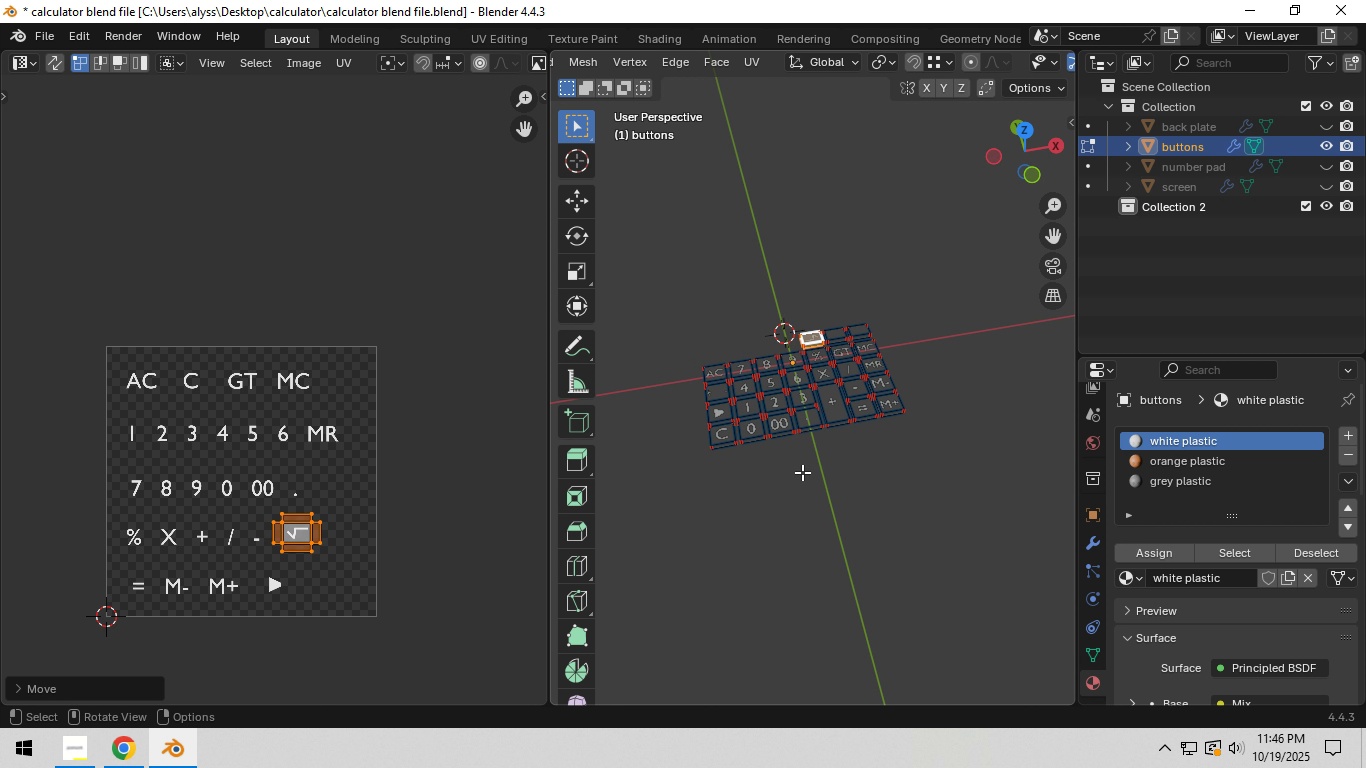 
scroll: coordinate [805, 469], scroll_direction: up, amount: 4.0
 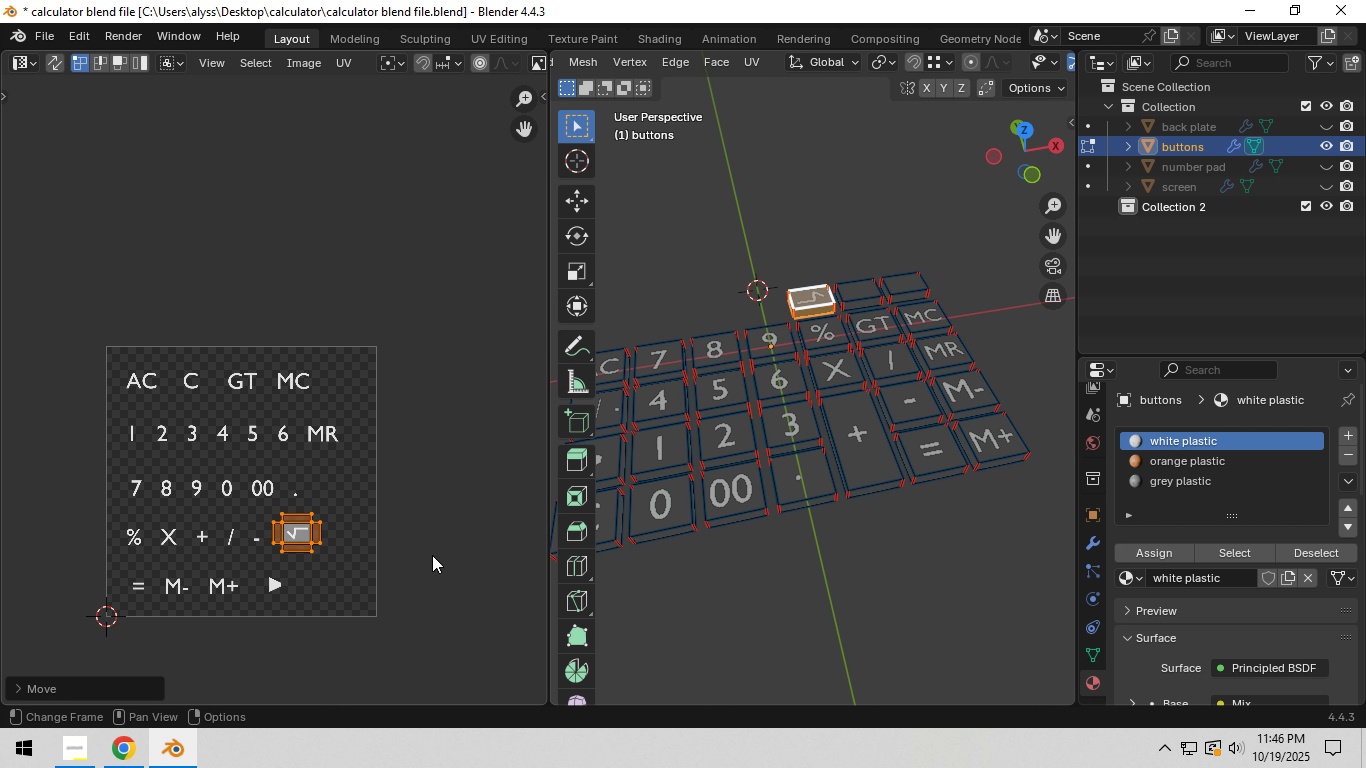 
key(R)
 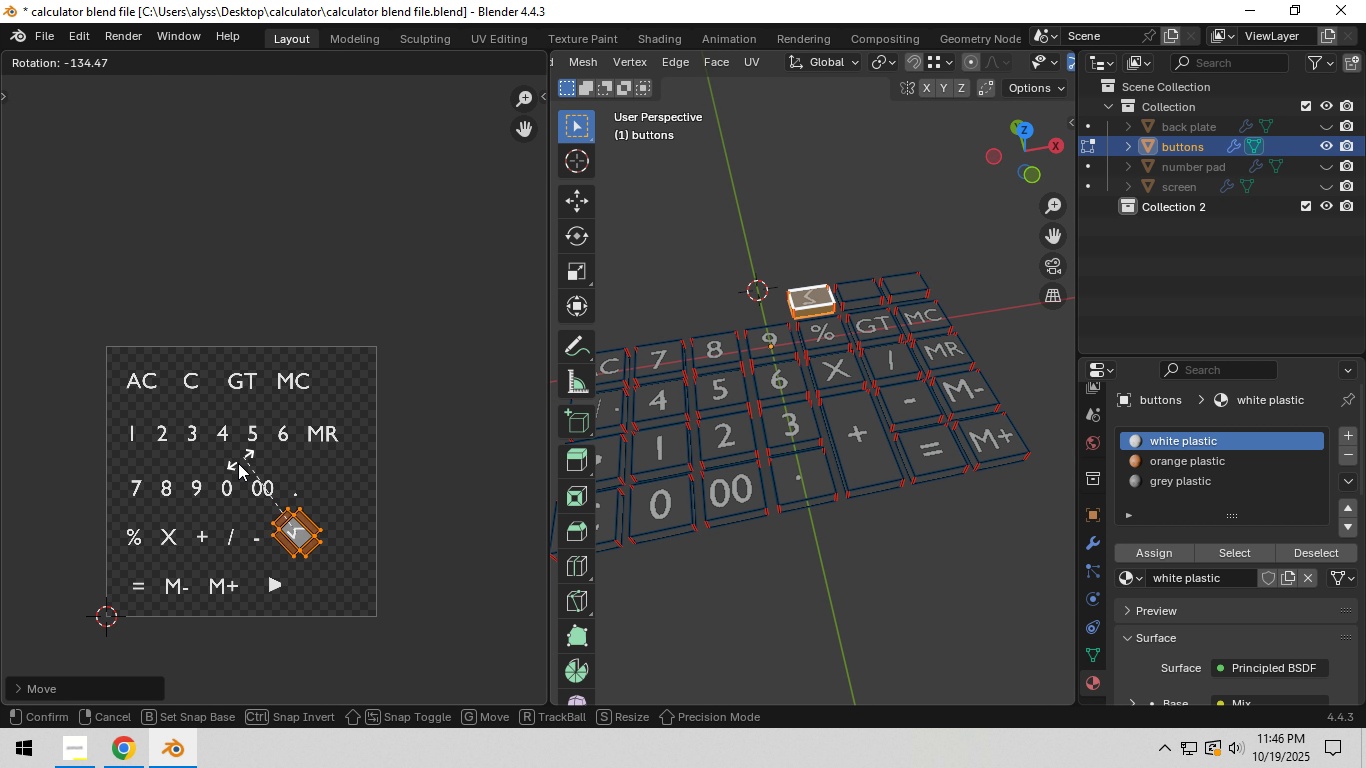 
hold_key(key=ControlLeft, duration=1.5)
 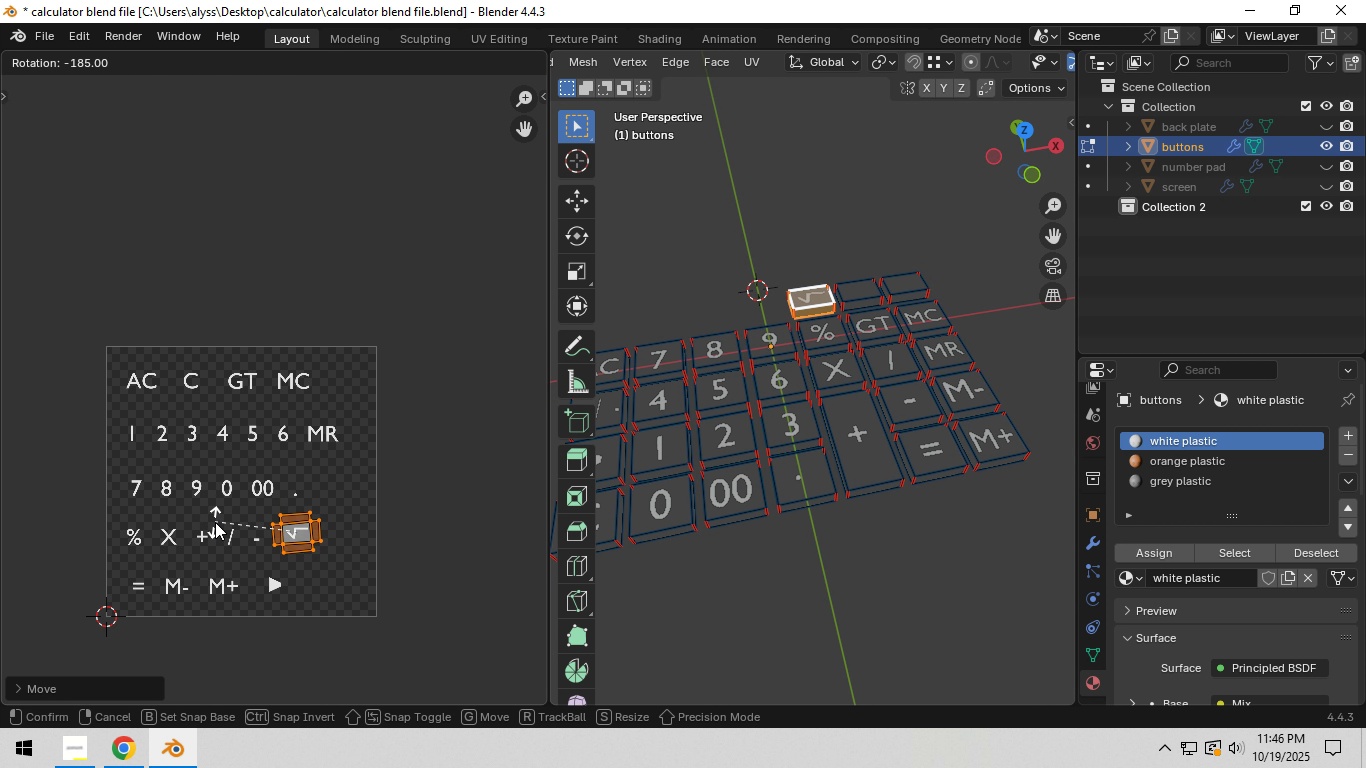 
hold_key(key=ControlLeft, duration=0.84)
left_click([217, 518])
 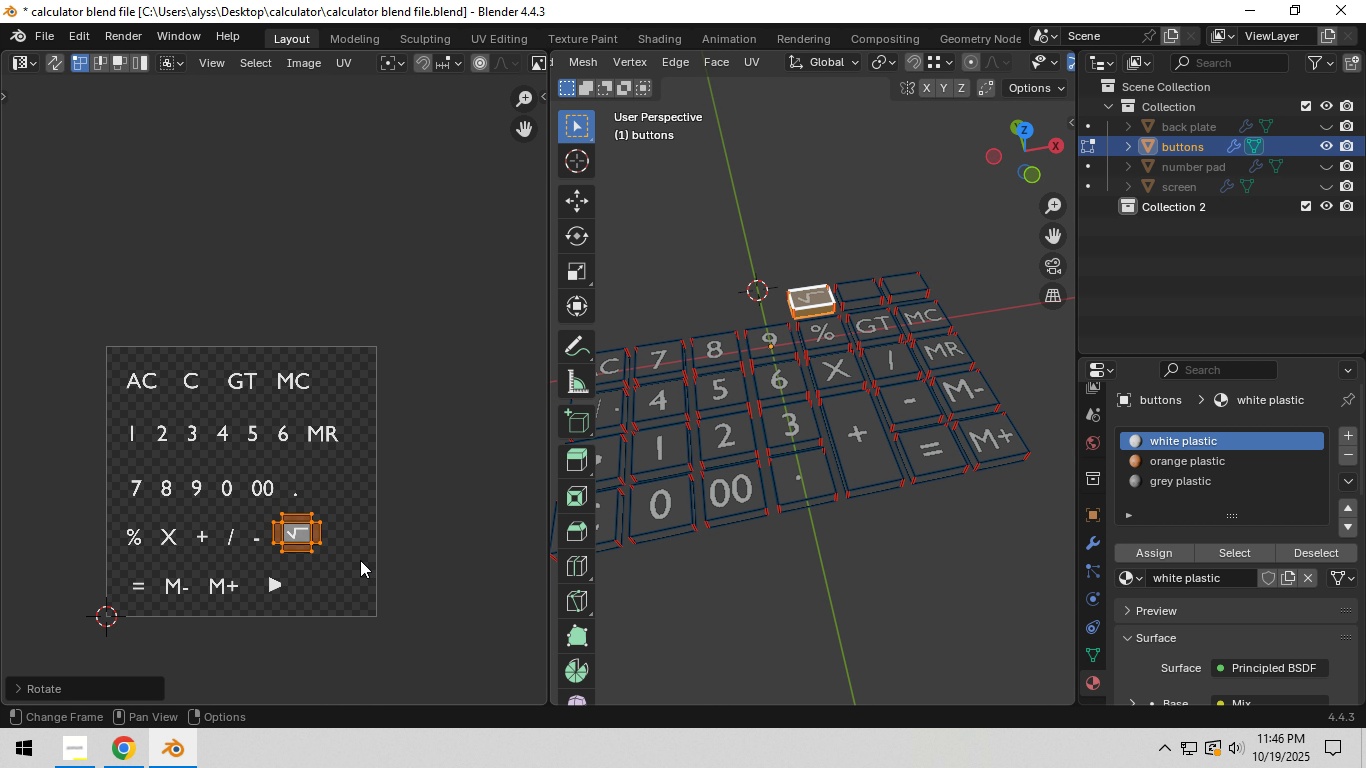 
scroll: coordinate [360, 565], scroll_direction: up, amount: 2.0
 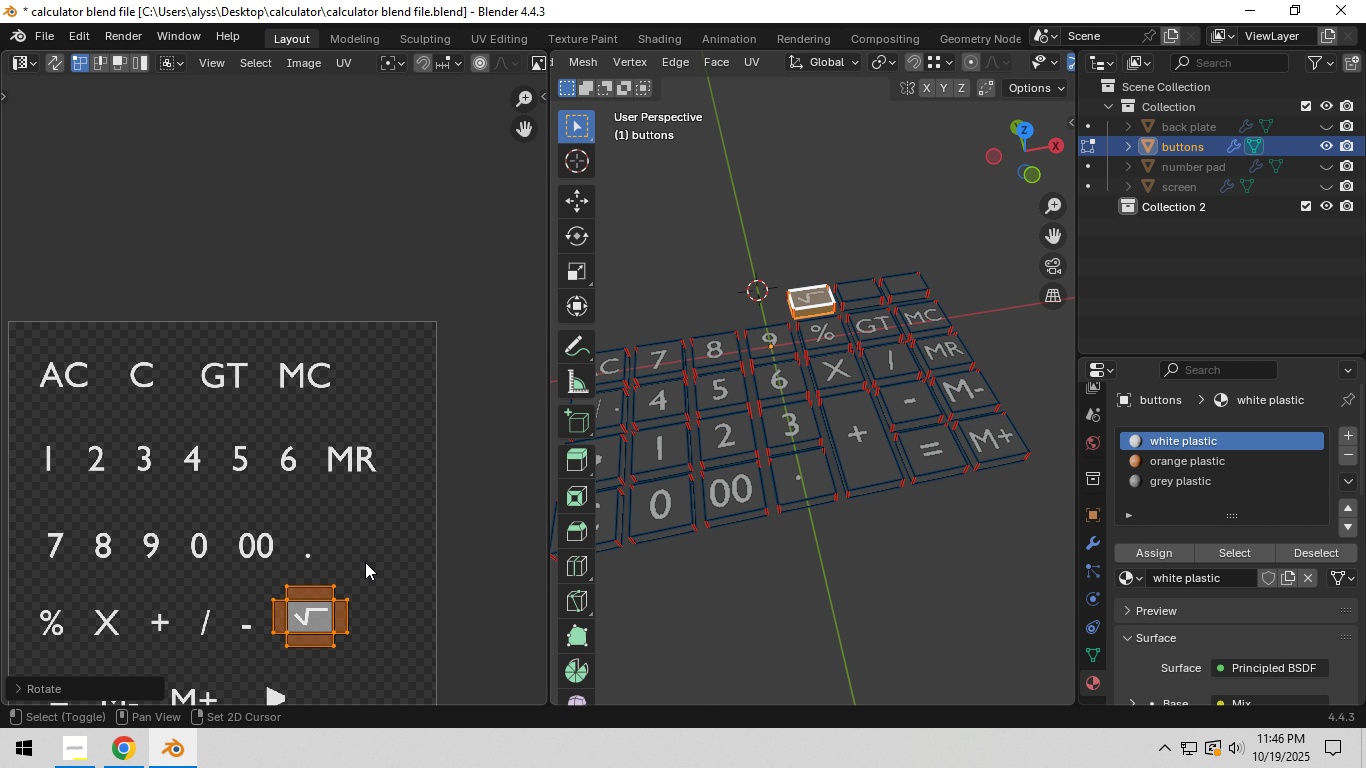 
key(Shift+ShiftLeft)
 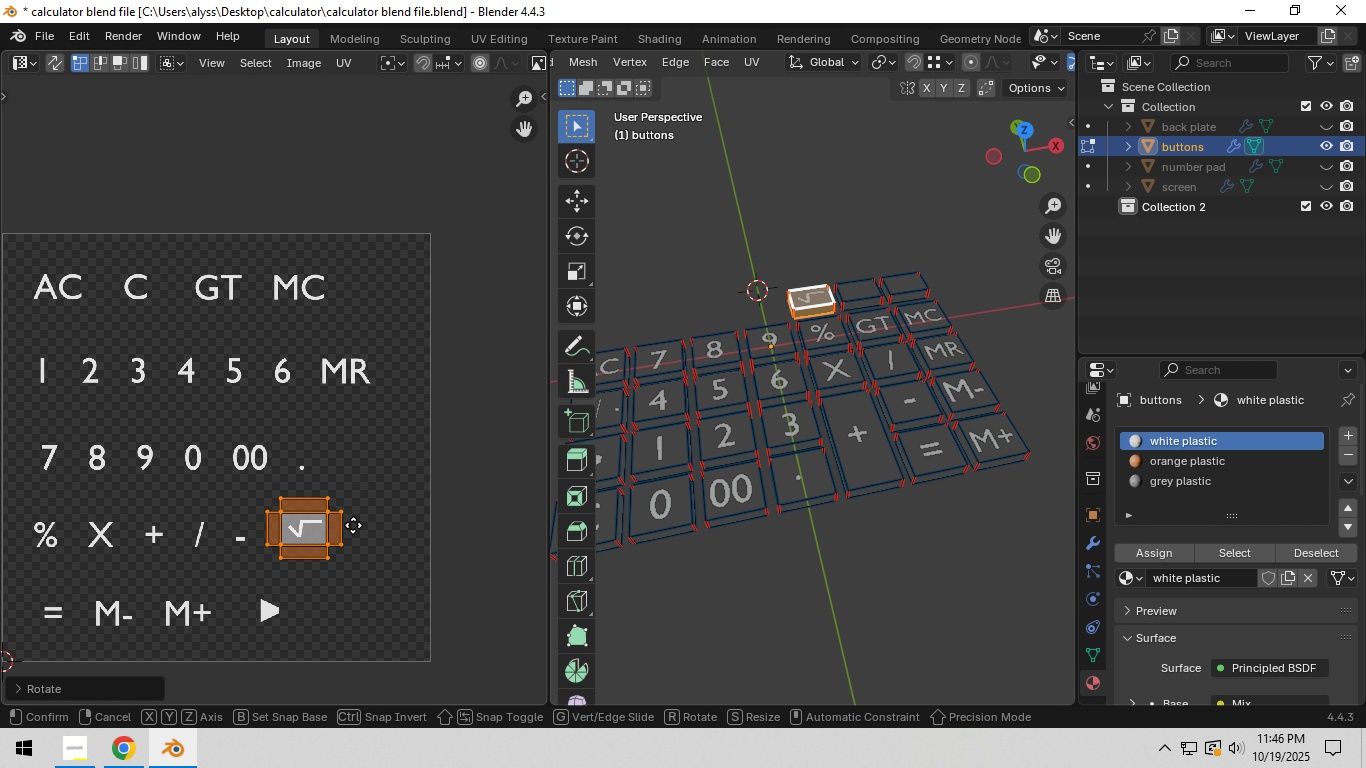 
key(G)
 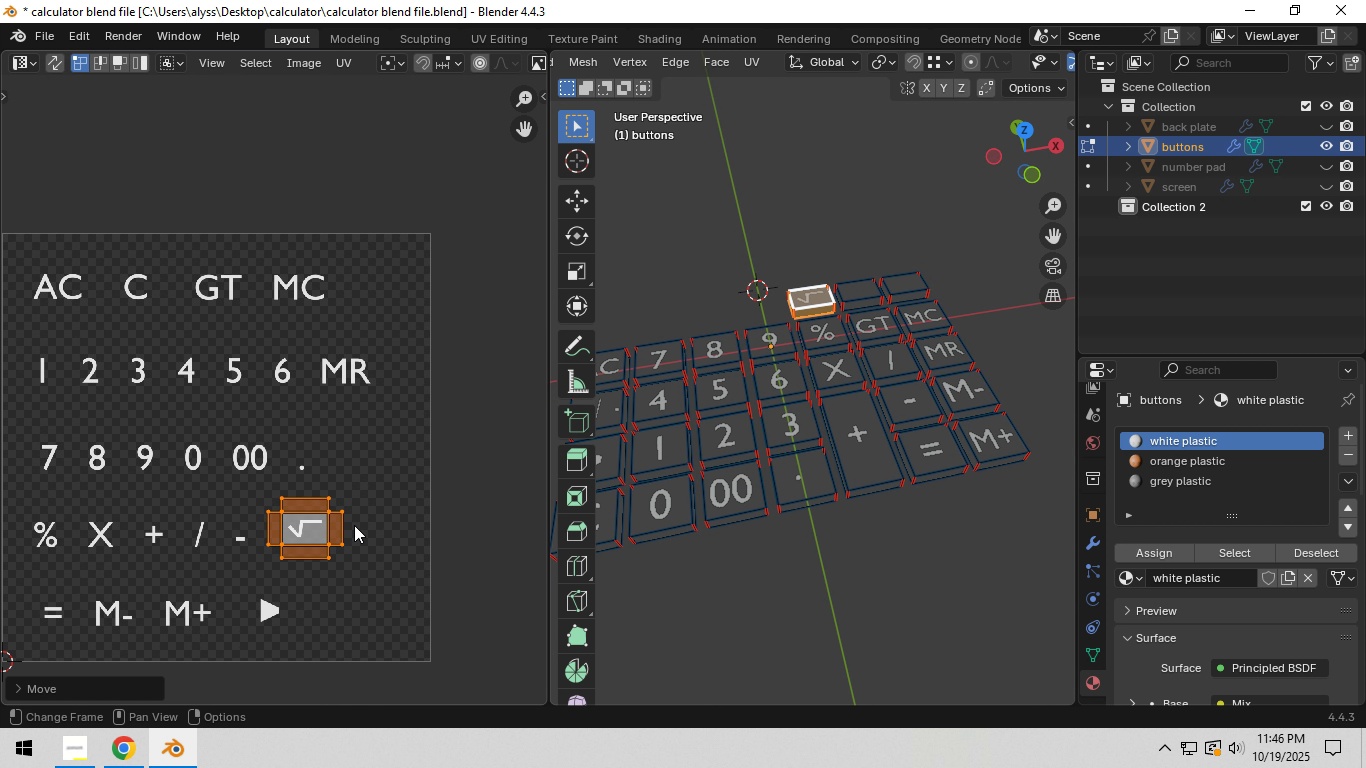 
left_click([354, 525])
 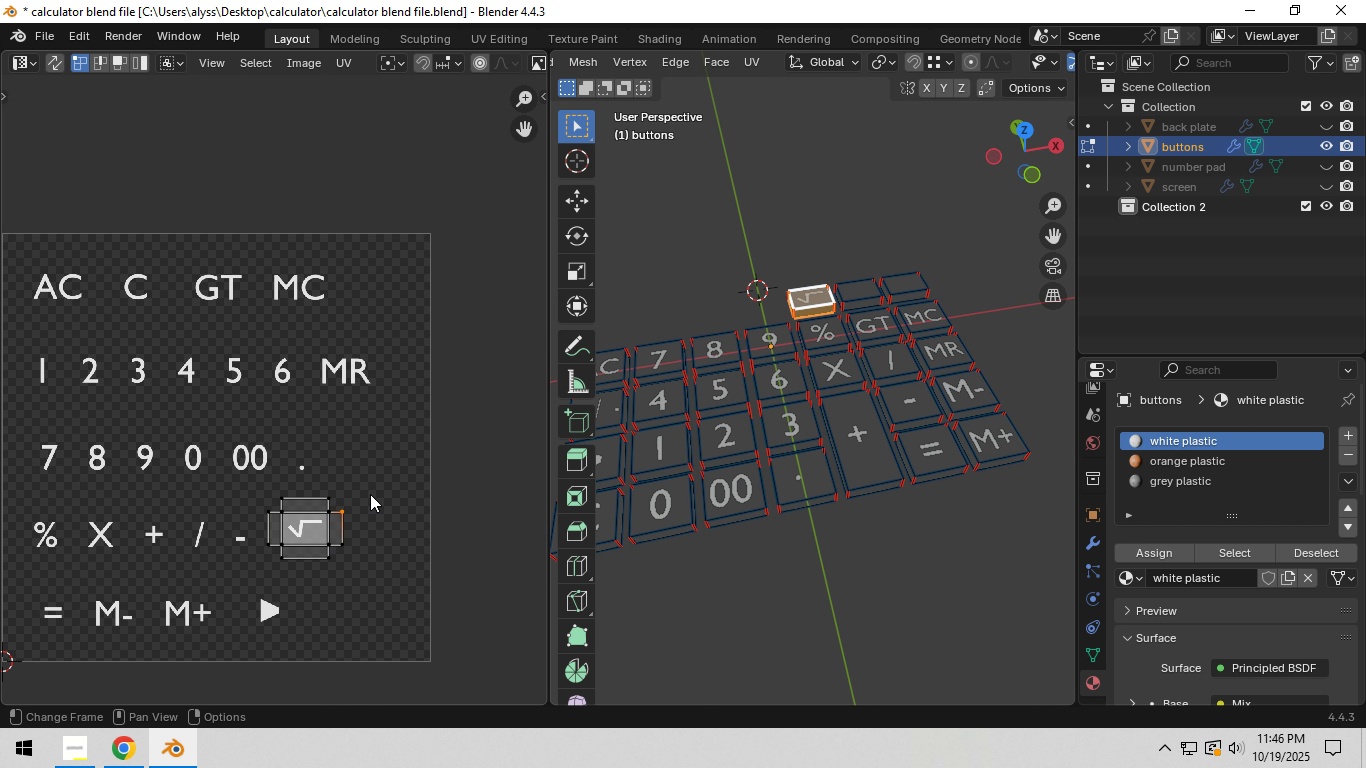 
left_click([369, 494])
 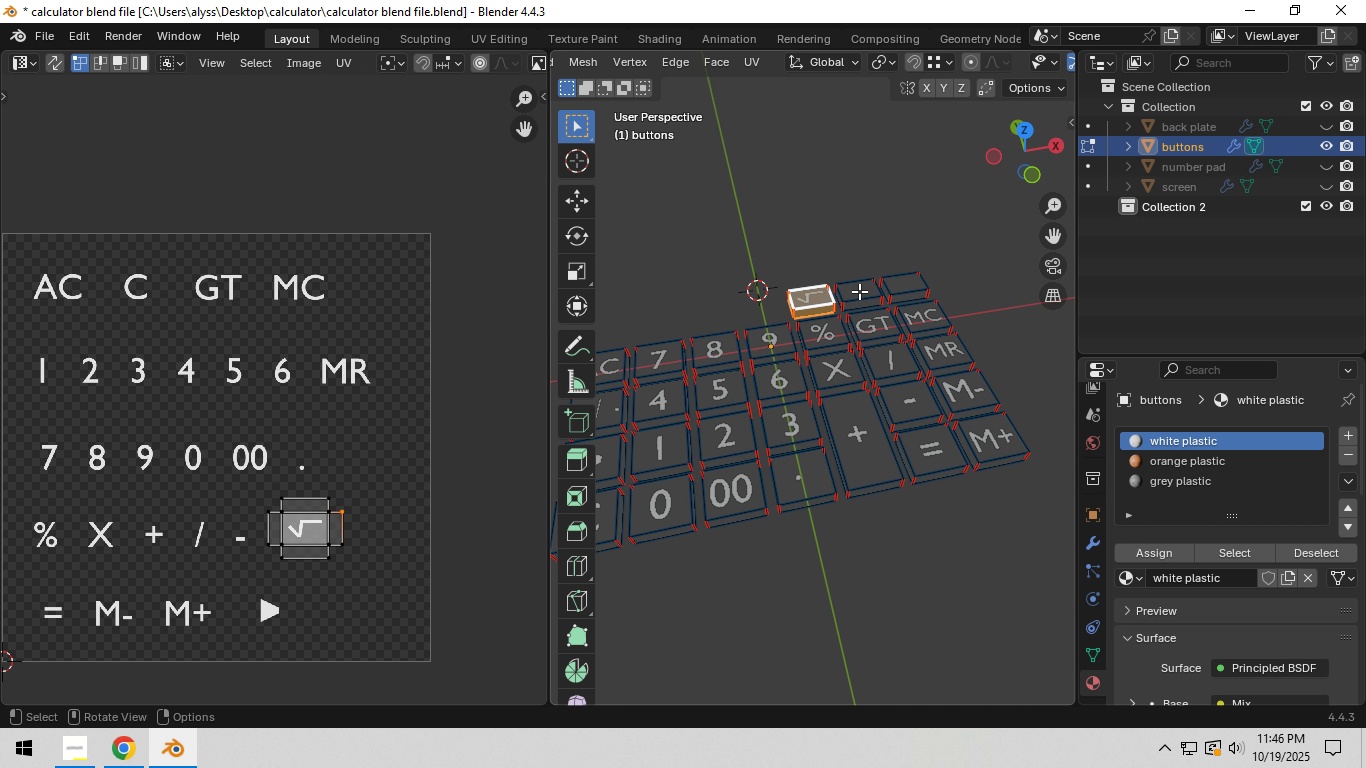 
scroll: coordinate [765, 384], scroll_direction: down, amount: 2.0
 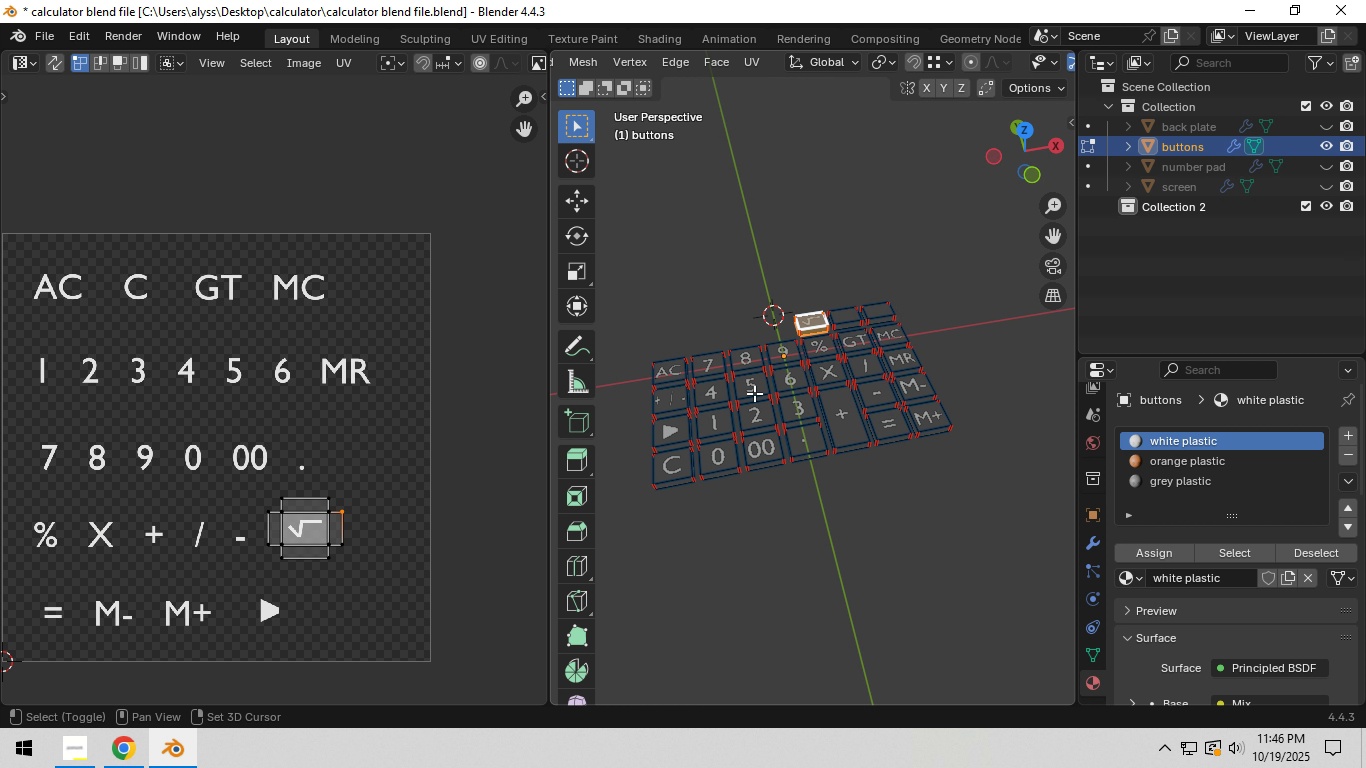 
hold_key(key=ShiftLeft, duration=0.32)
 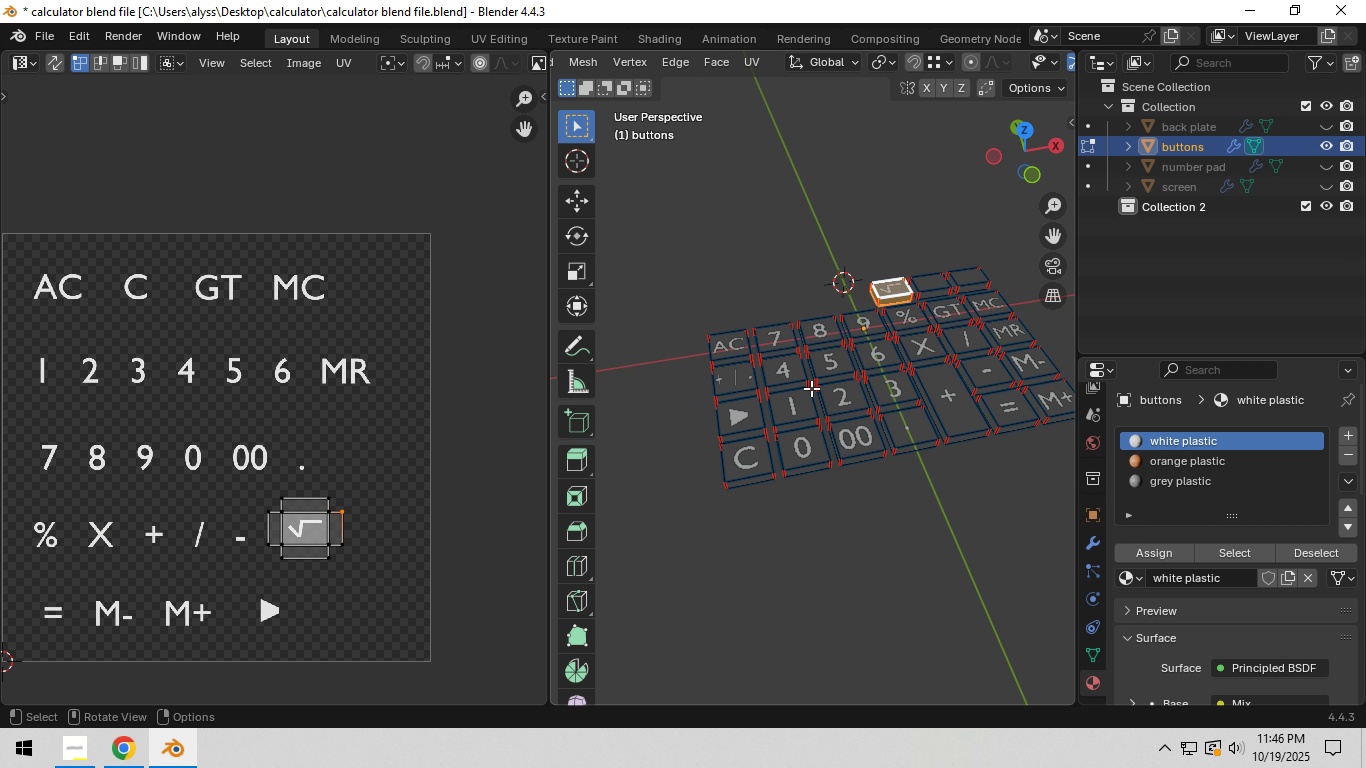 
scroll: coordinate [811, 388], scroll_direction: up, amount: 3.0
 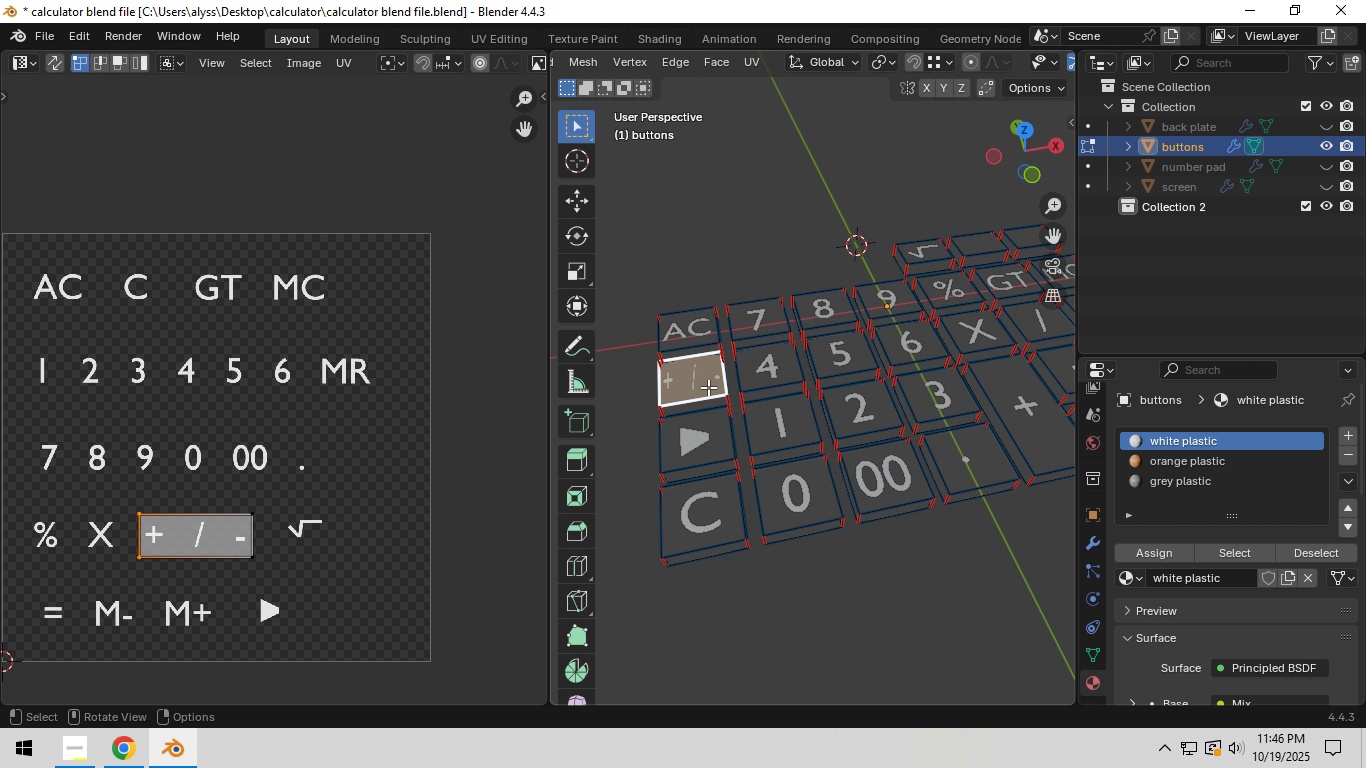 
left_click([708, 387])
 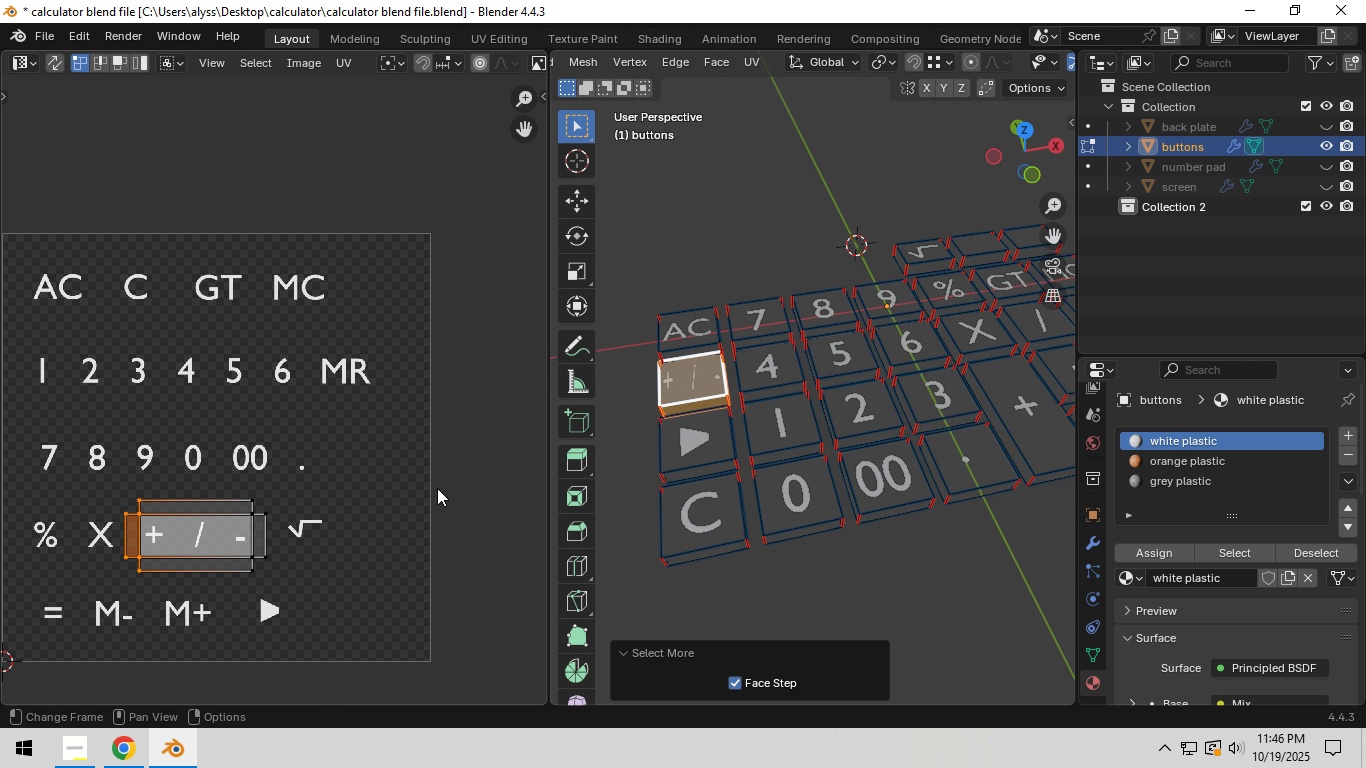 
type(au)
 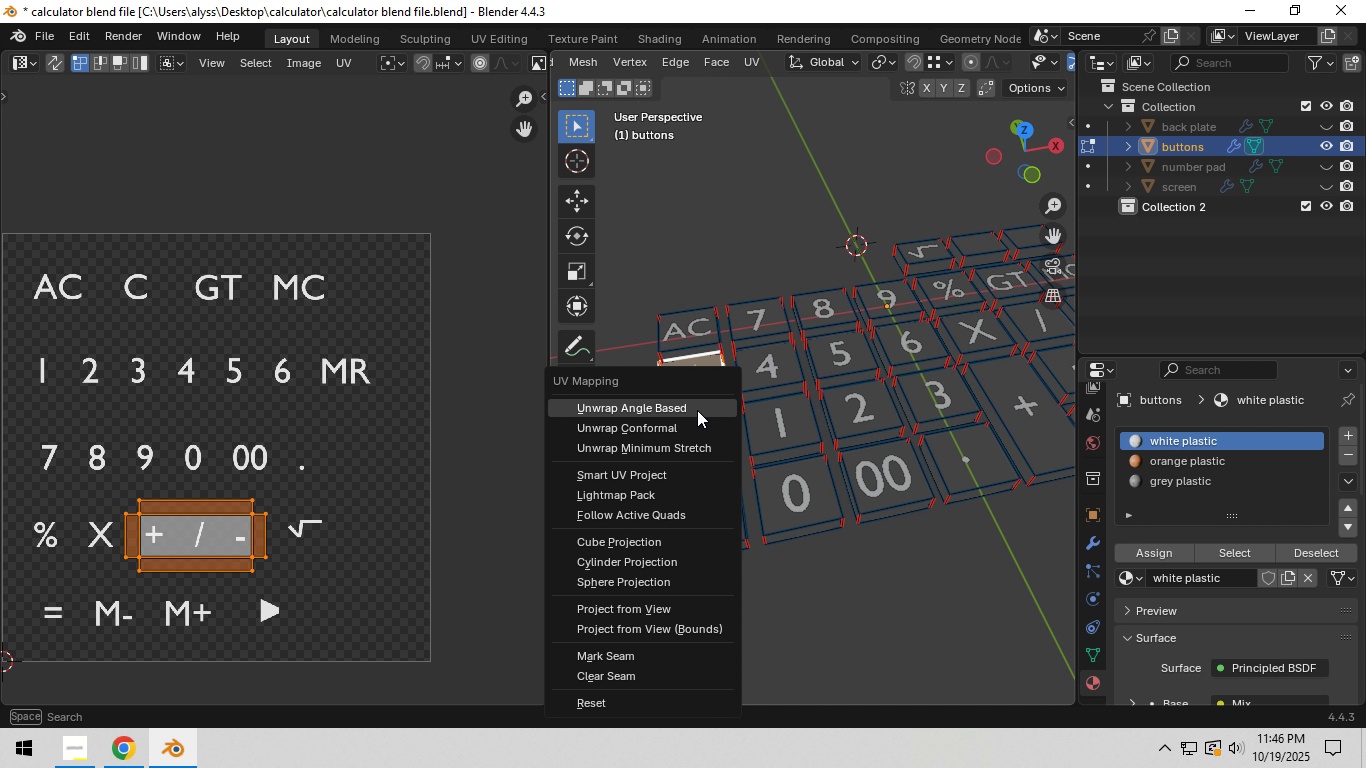 
left_click([697, 410])
 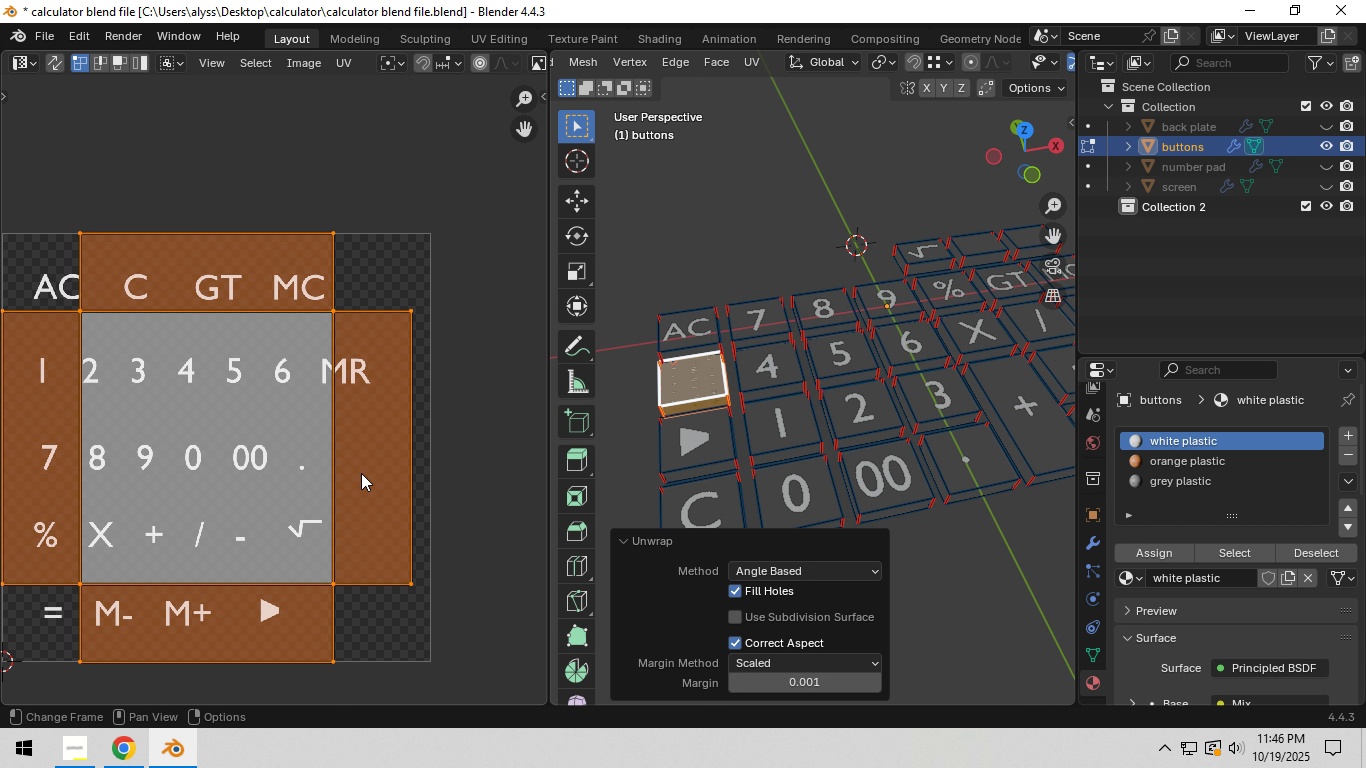 
scroll: coordinate [361, 473], scroll_direction: down, amount: 3.0
 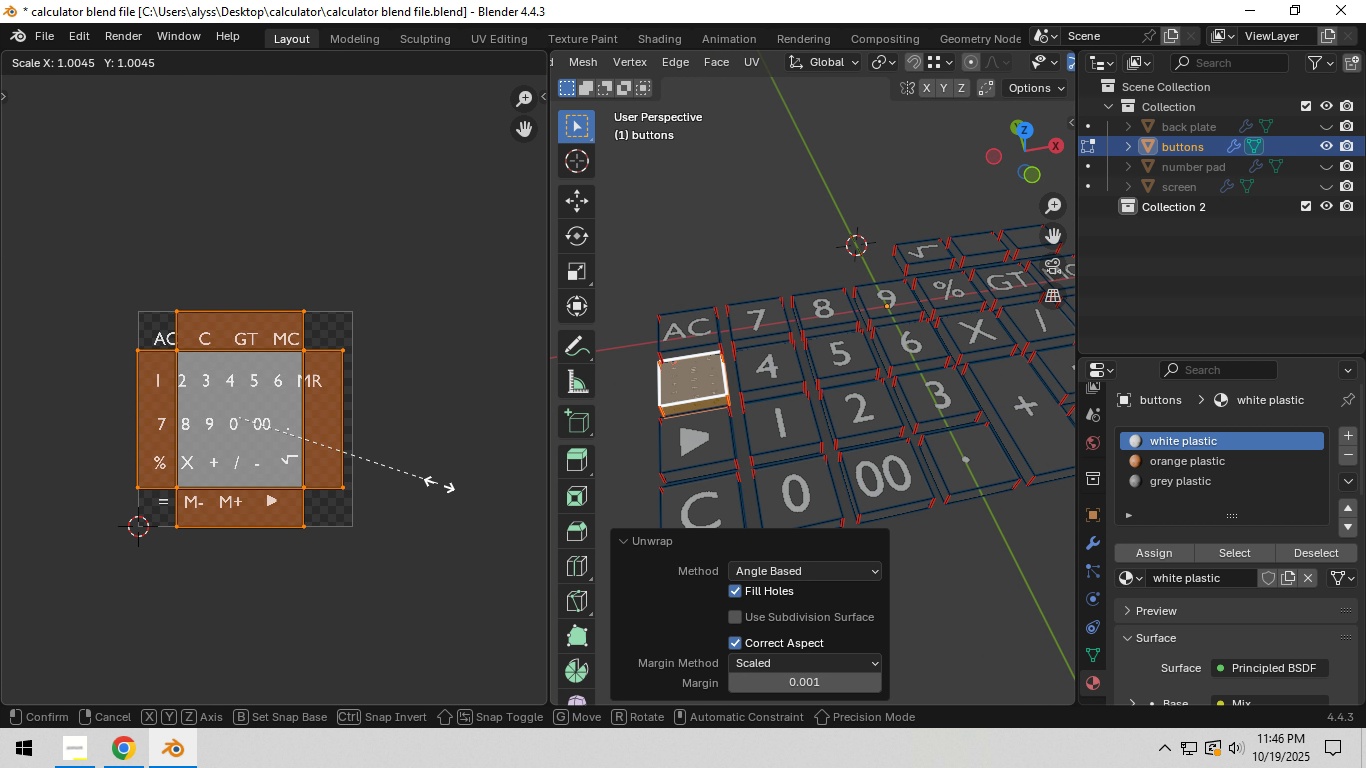 
key(S)
 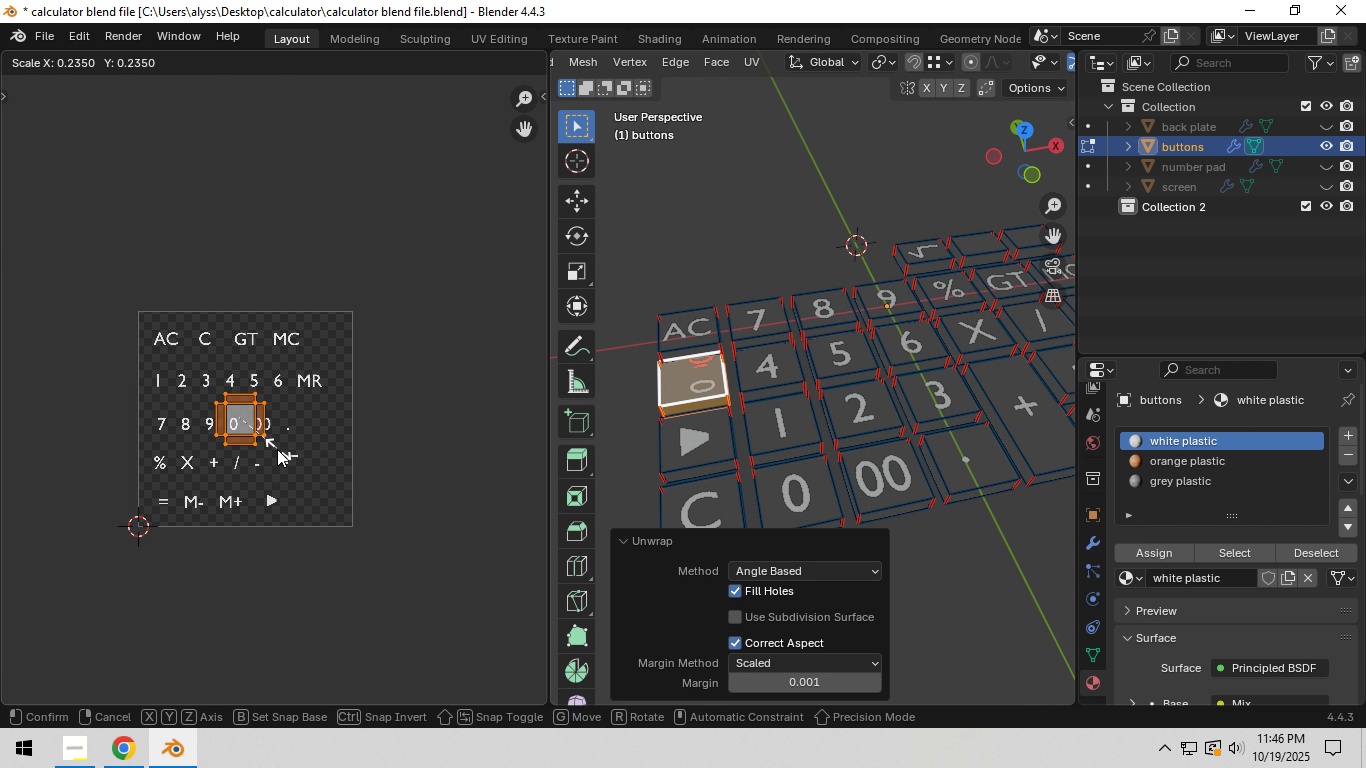 
left_click([277, 448])
 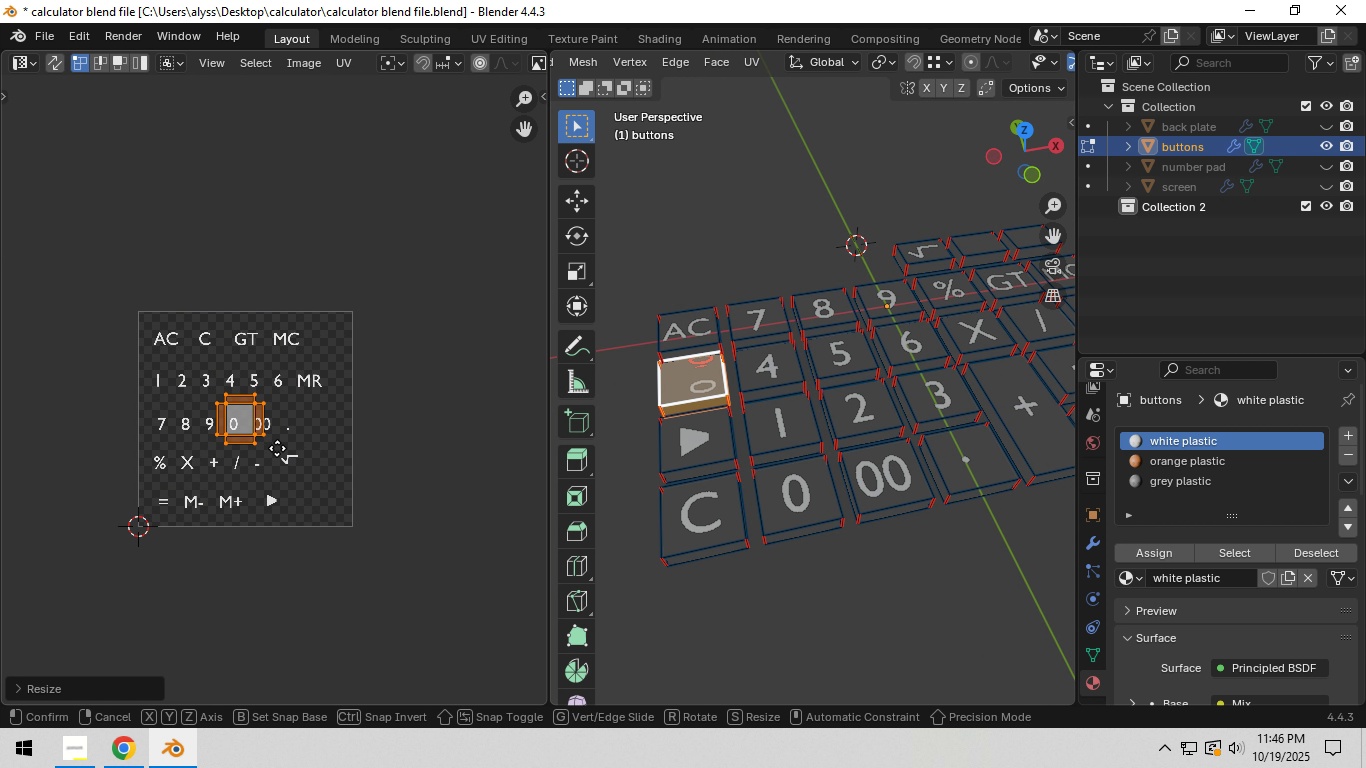 
key(G)
 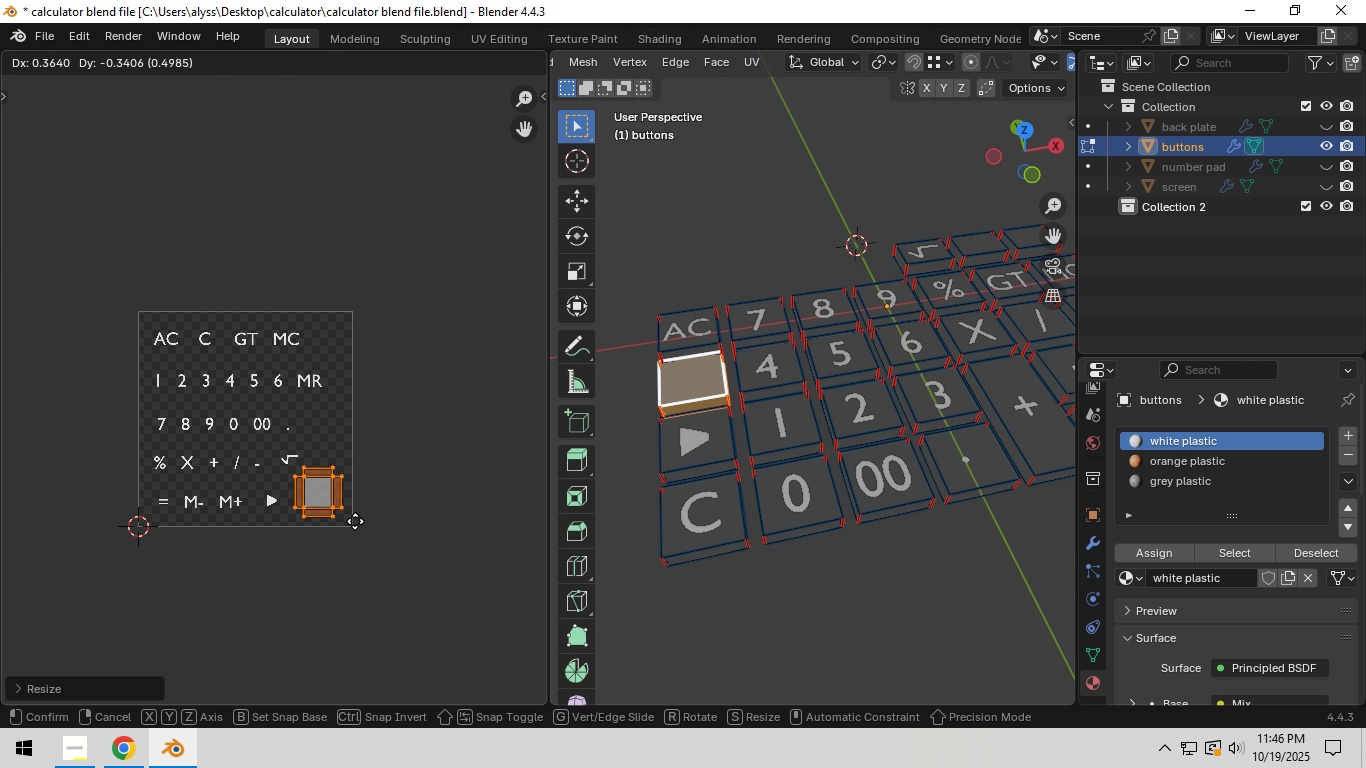 
left_click([356, 521])
 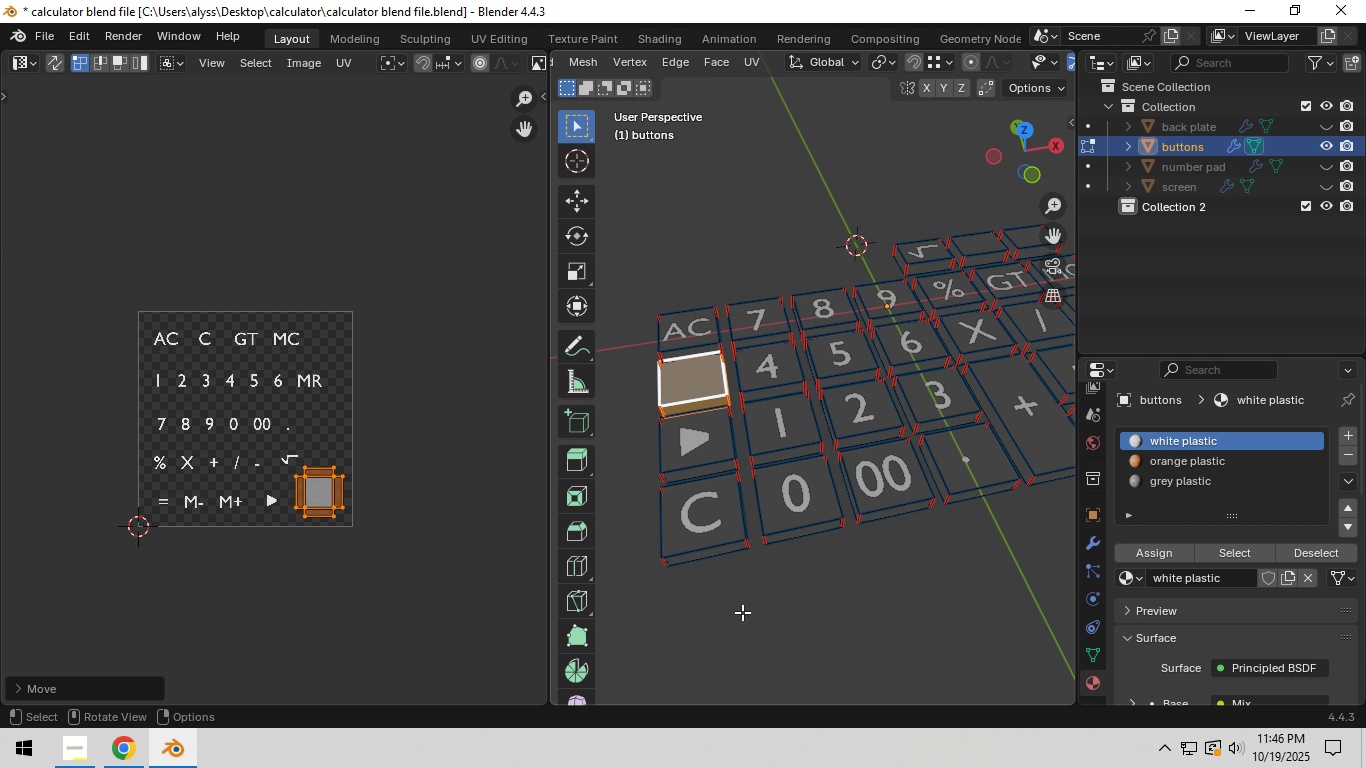 
left_click([756, 614])
 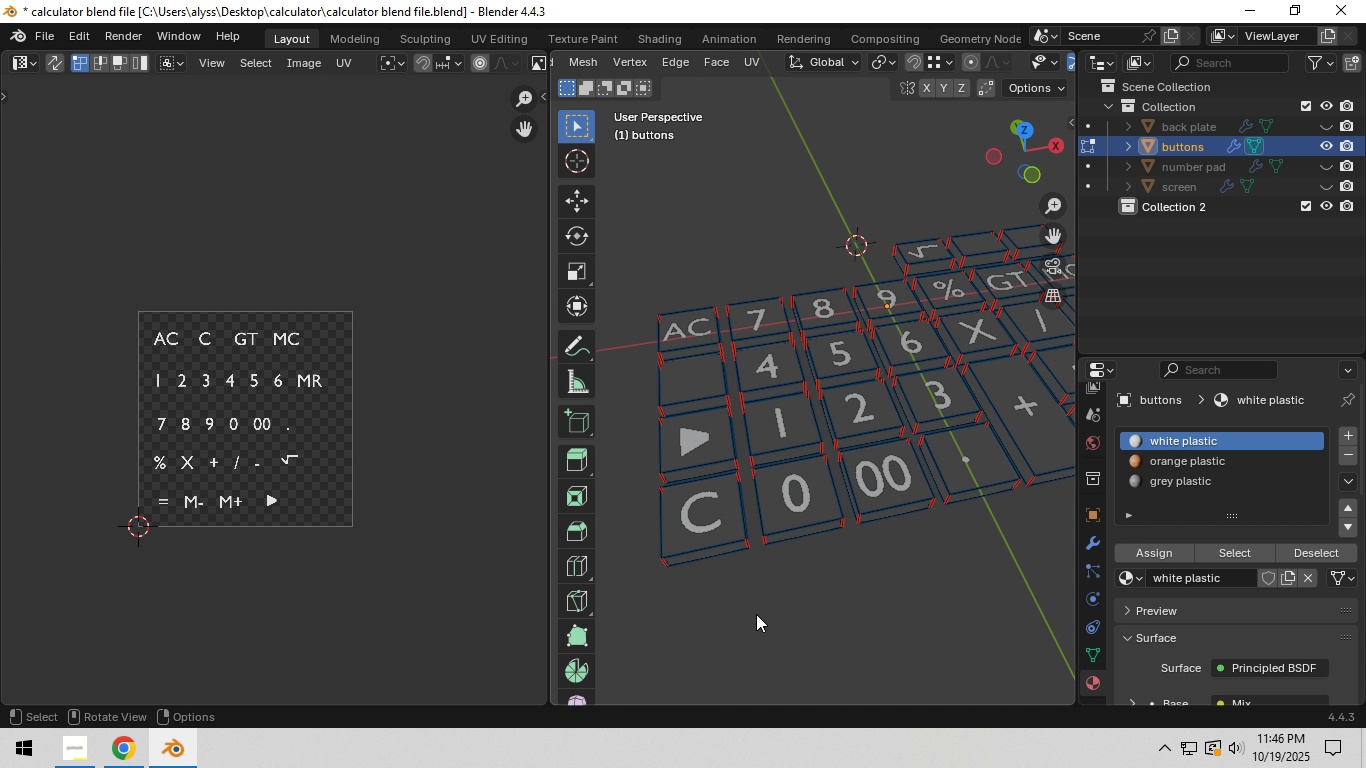 
key(Tab)
 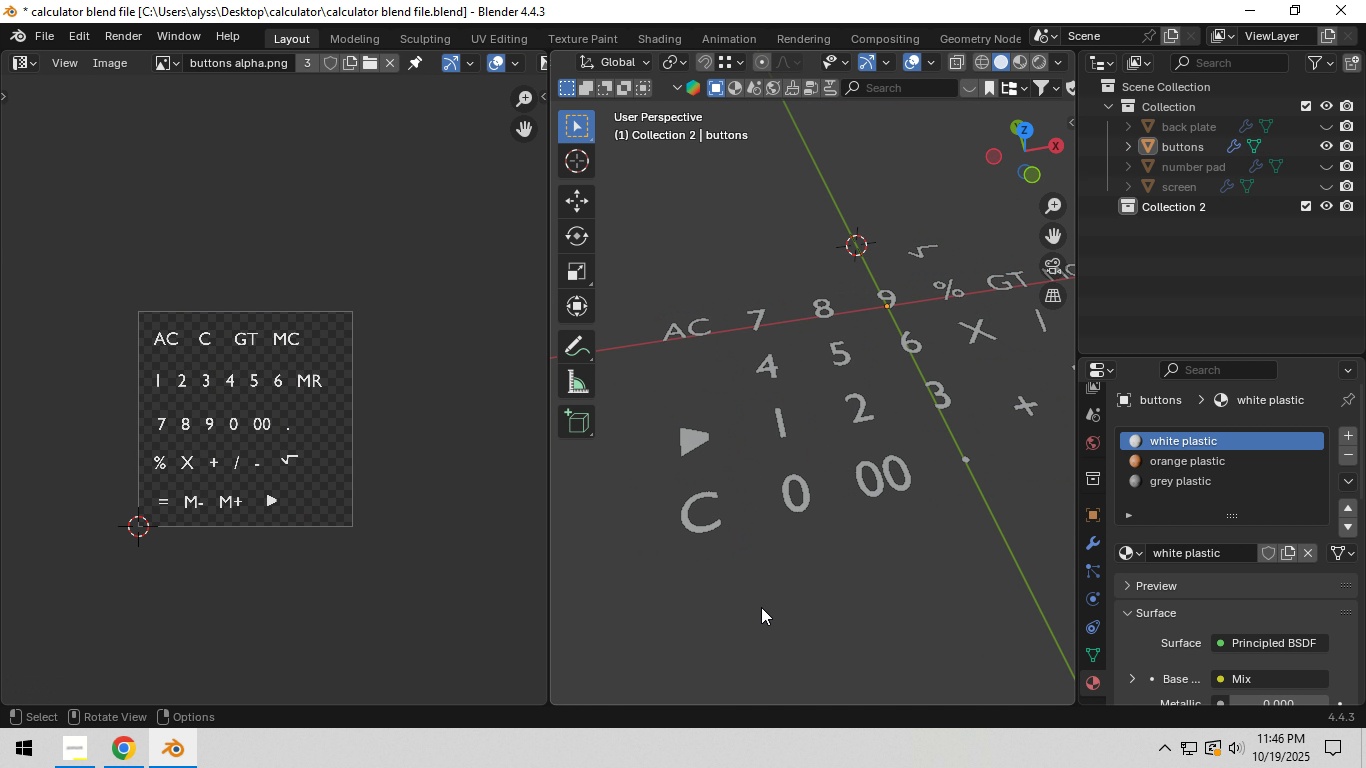 
left_click([761, 607])
 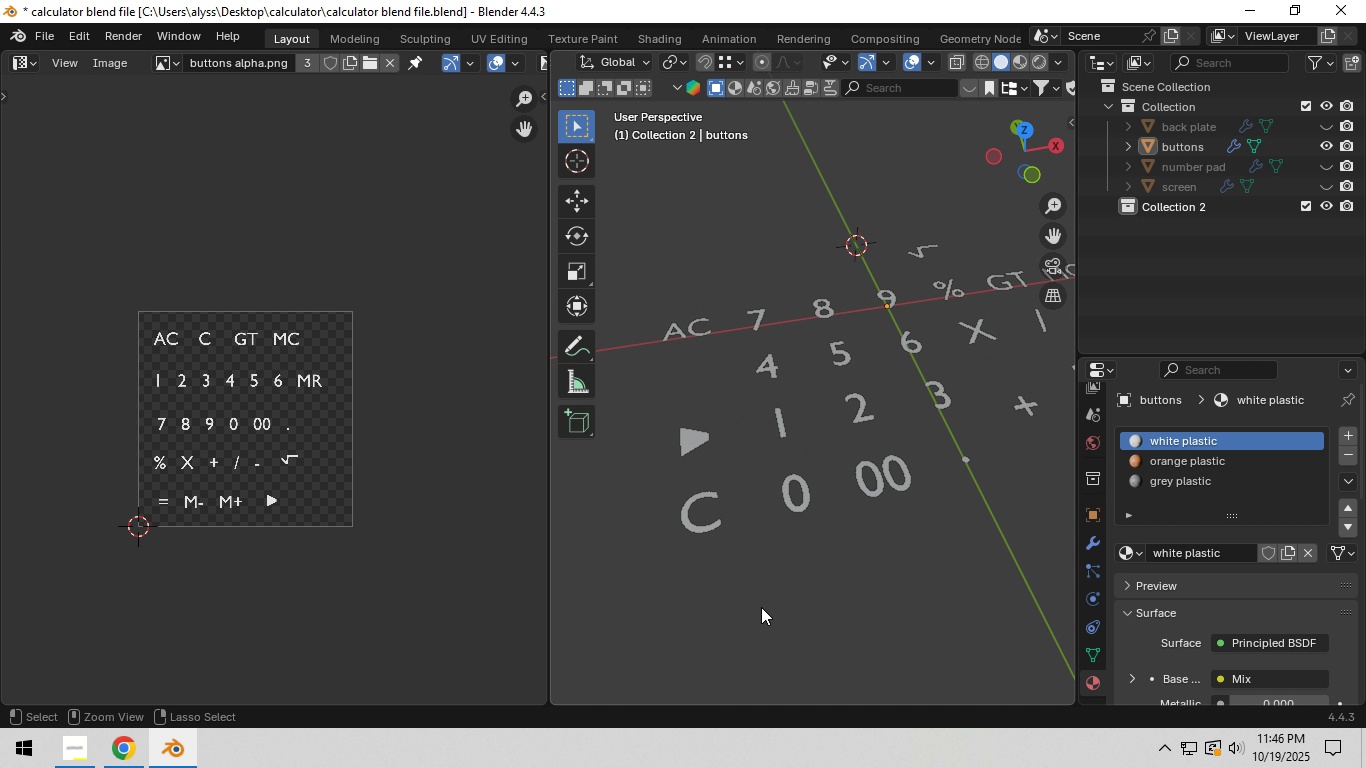 
key(Control+S)
 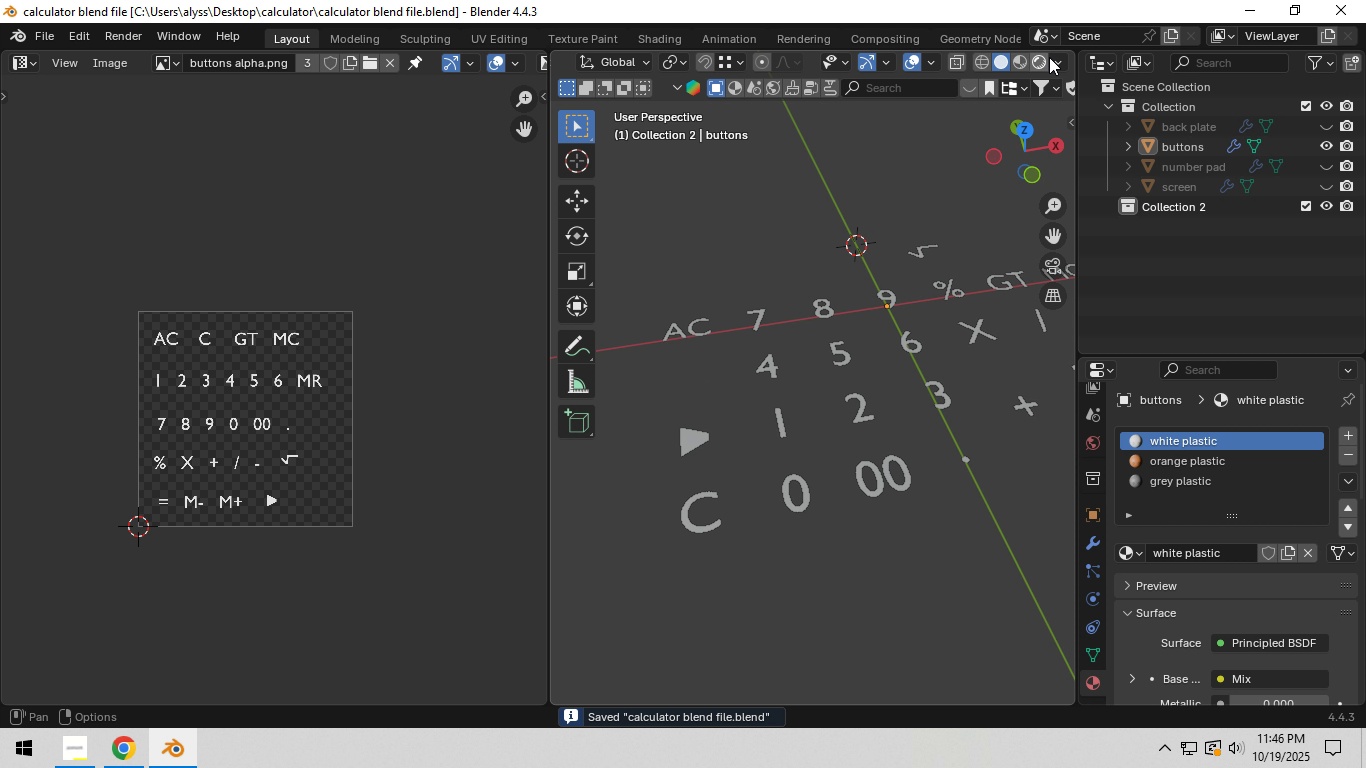 
left_click([1041, 58])
 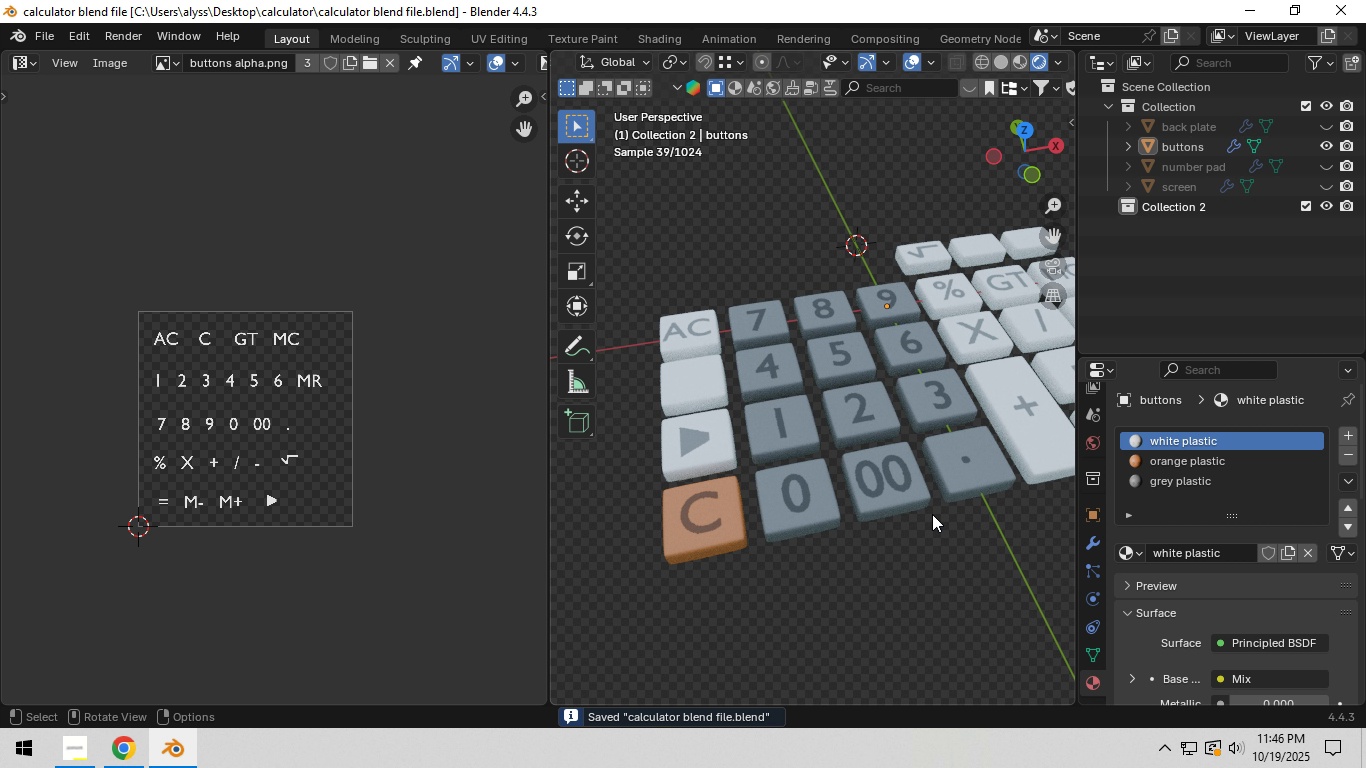 
scroll: coordinate [932, 514], scroll_direction: down, amount: 2.0
 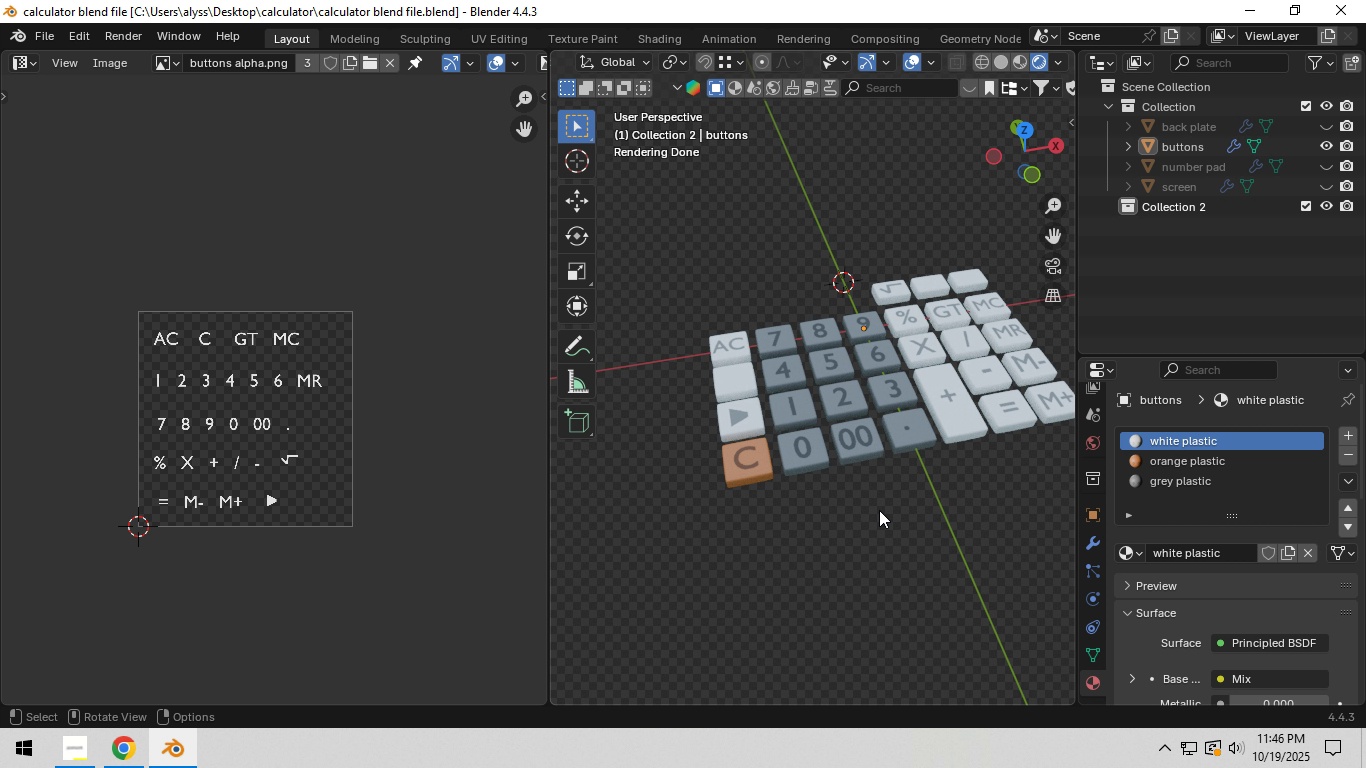 
wait(11.14)
 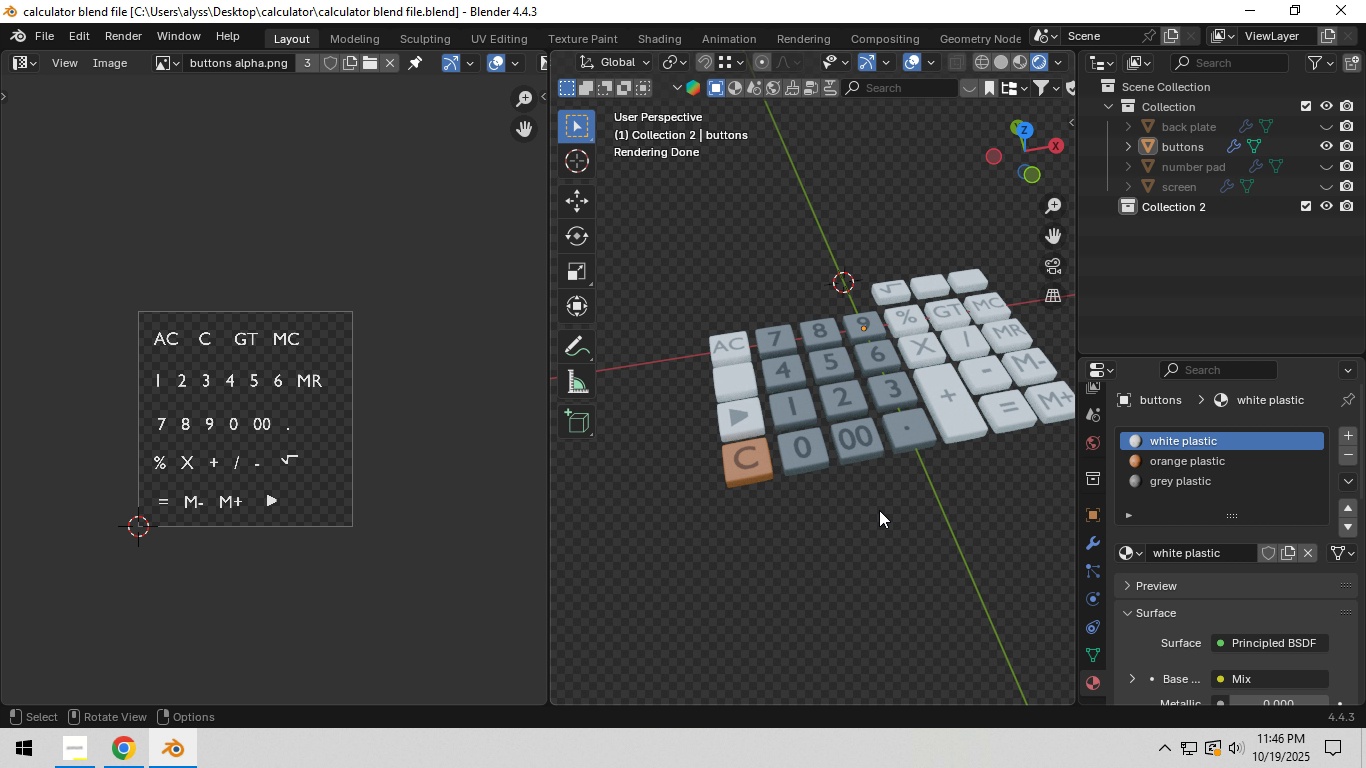 
left_click([31, 59])
 